 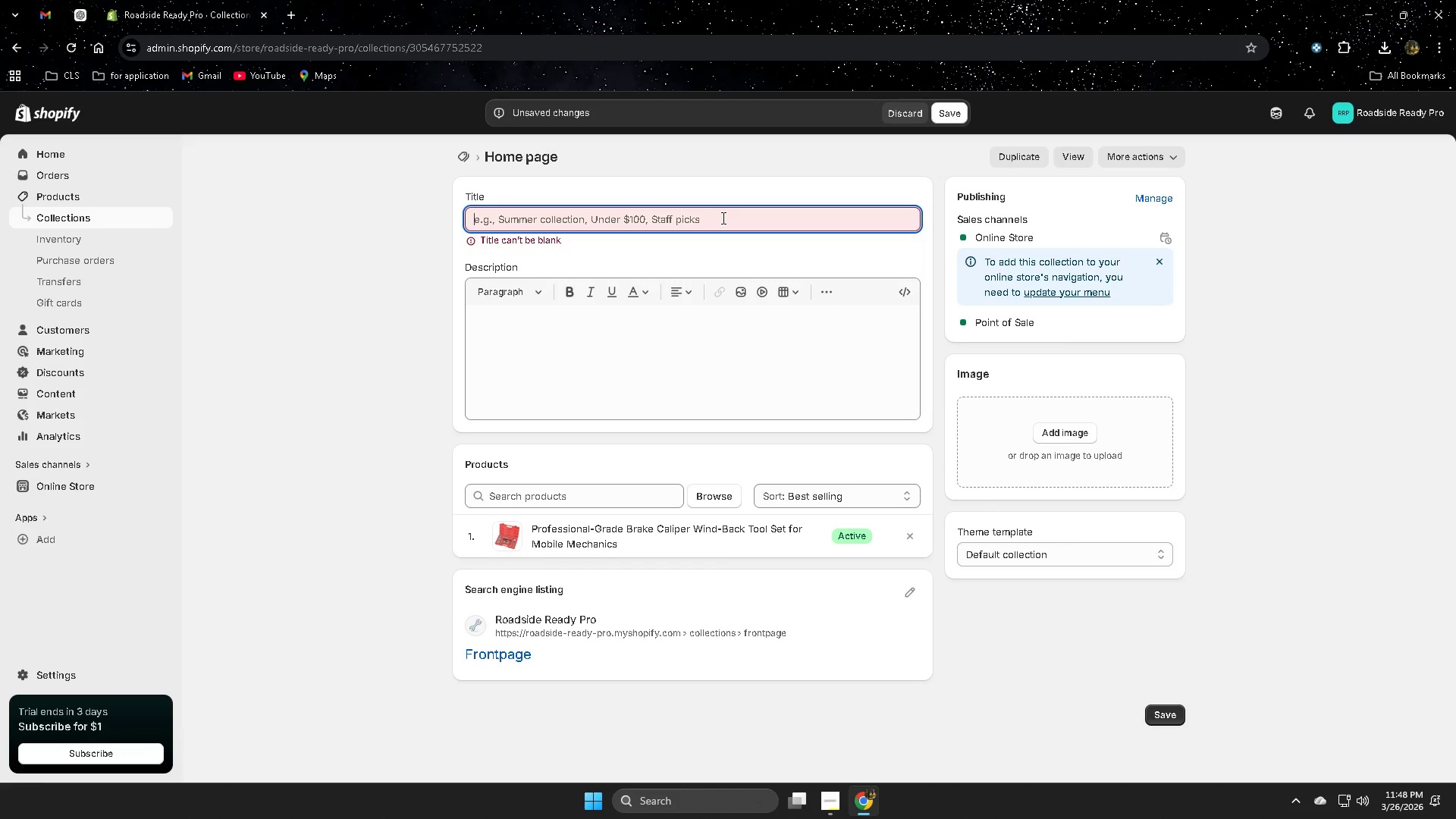 
key(Control+ControlLeft)
 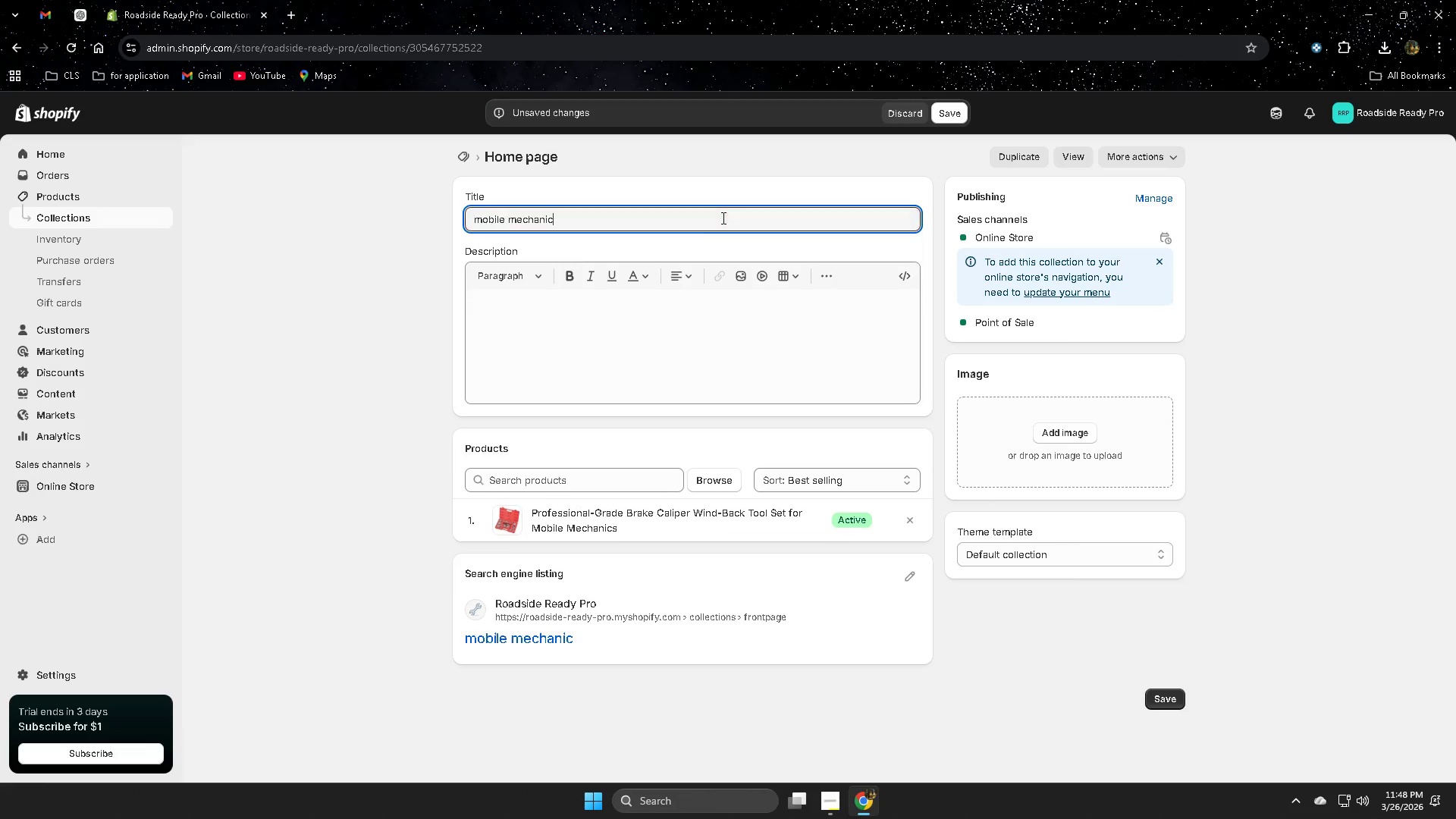 
key(Control+V)
 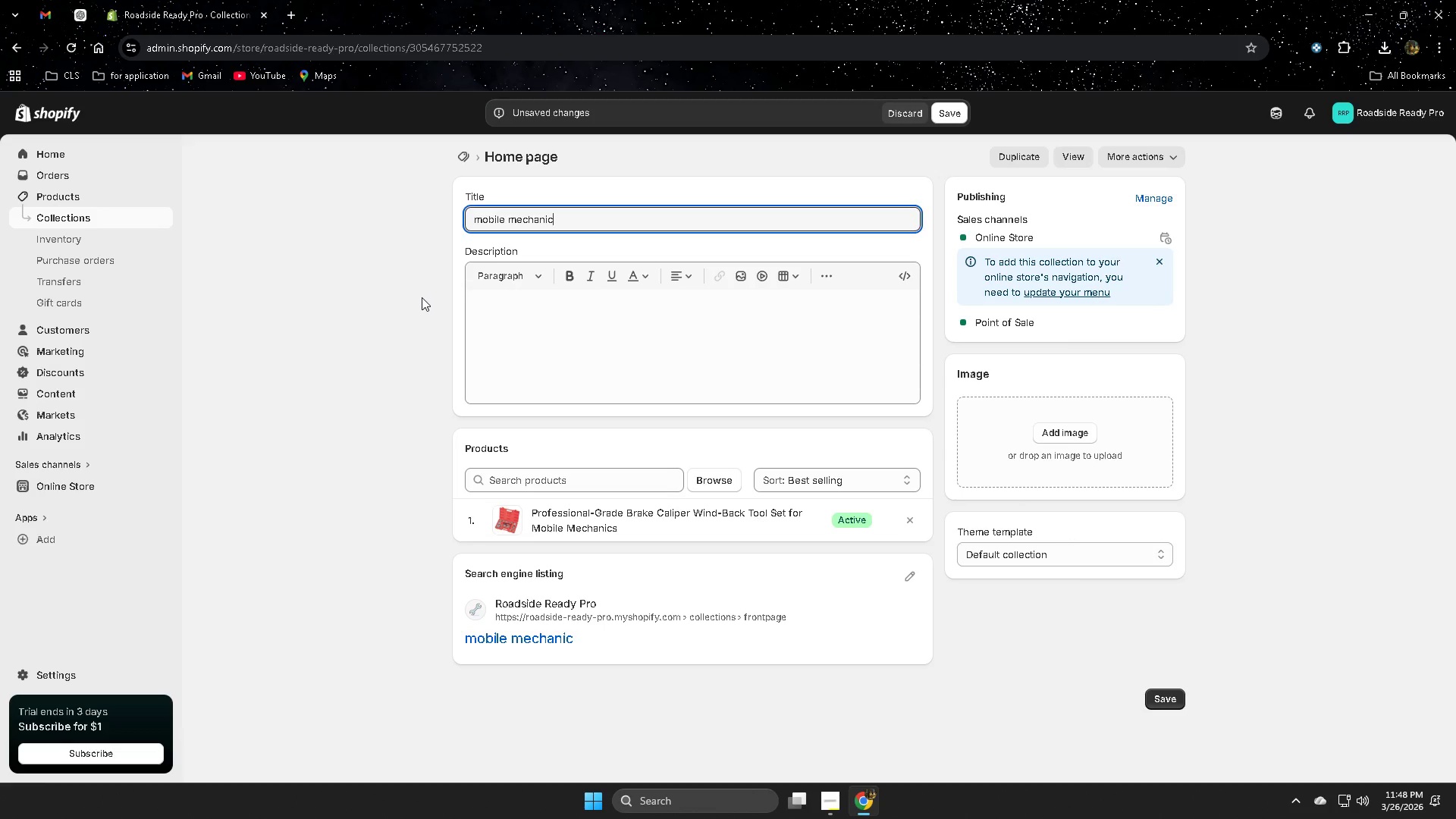 
left_click([422, 297])
 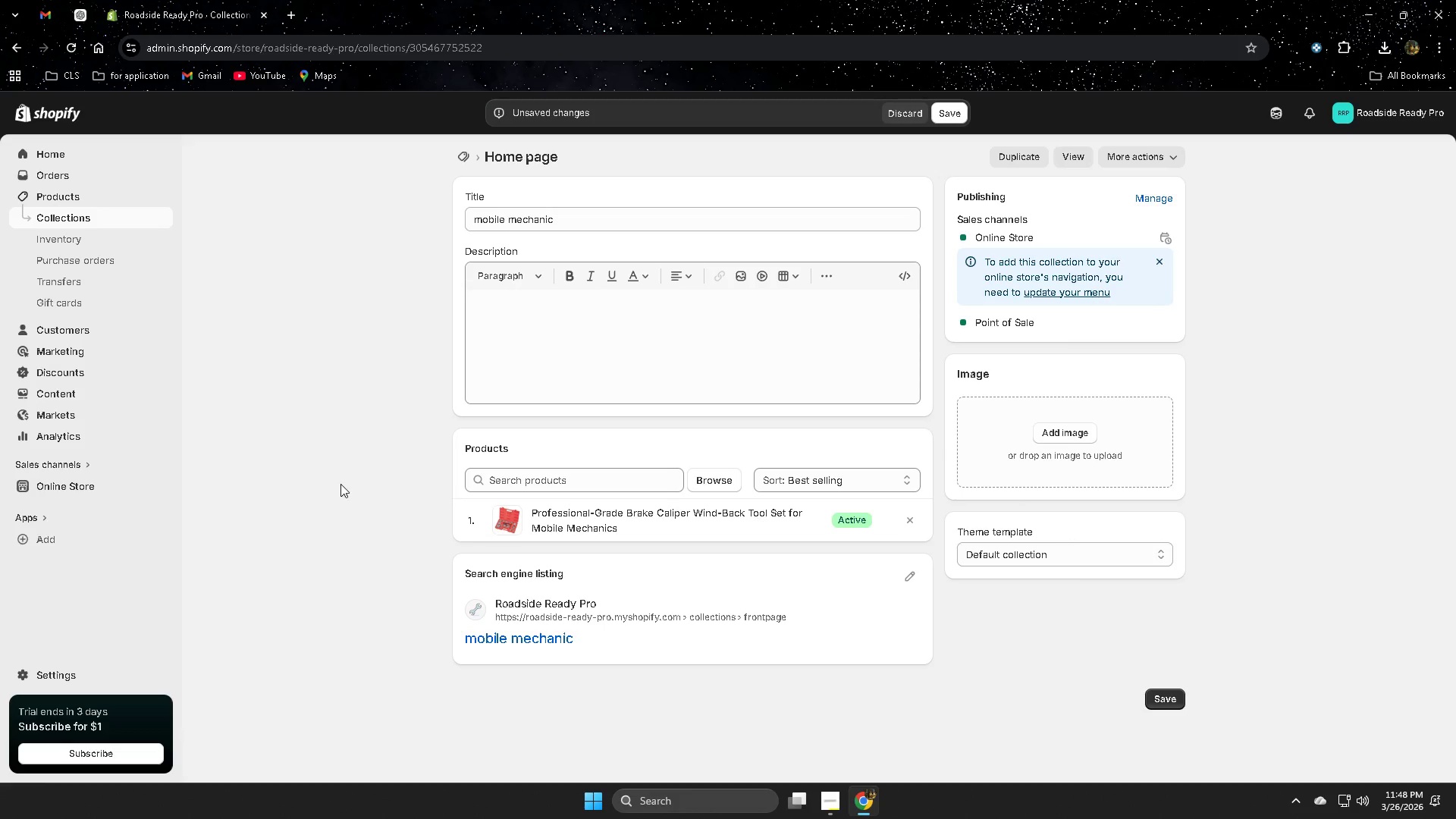 
scroll: coordinate [513, 626], scroll_direction: down, amount: 2.0
 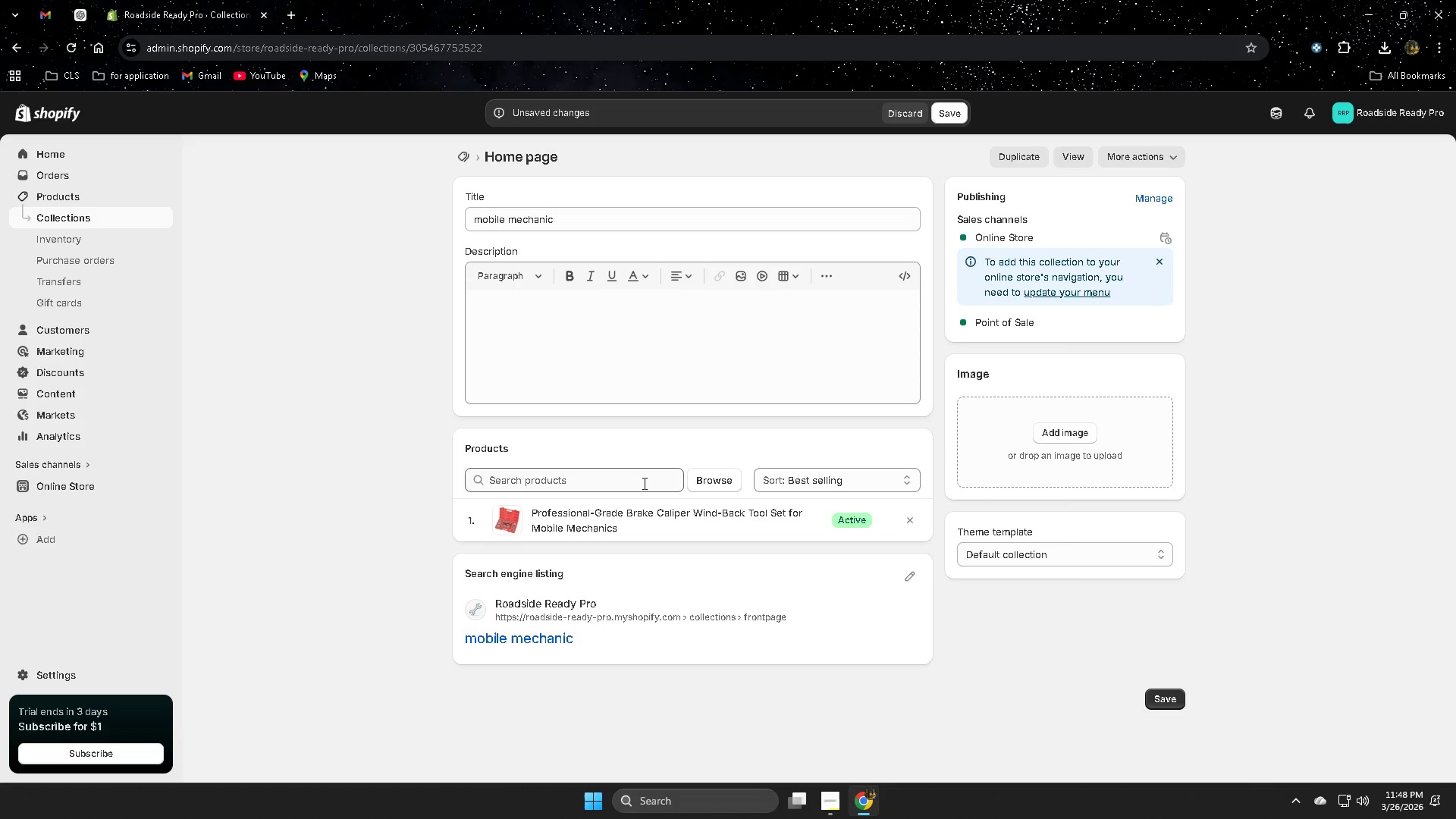 
left_click([718, 487])
 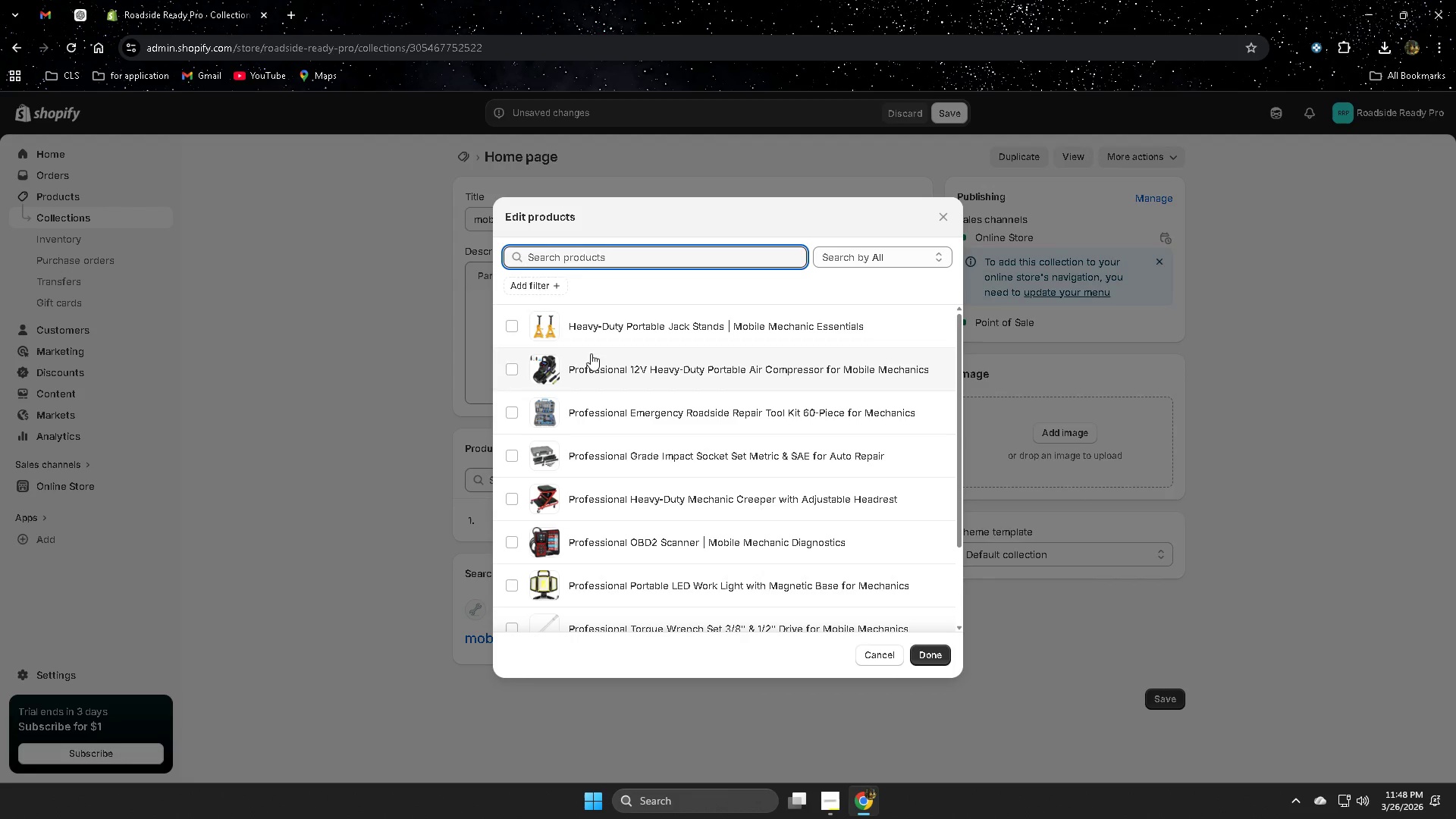 
double_click([511, 371])
 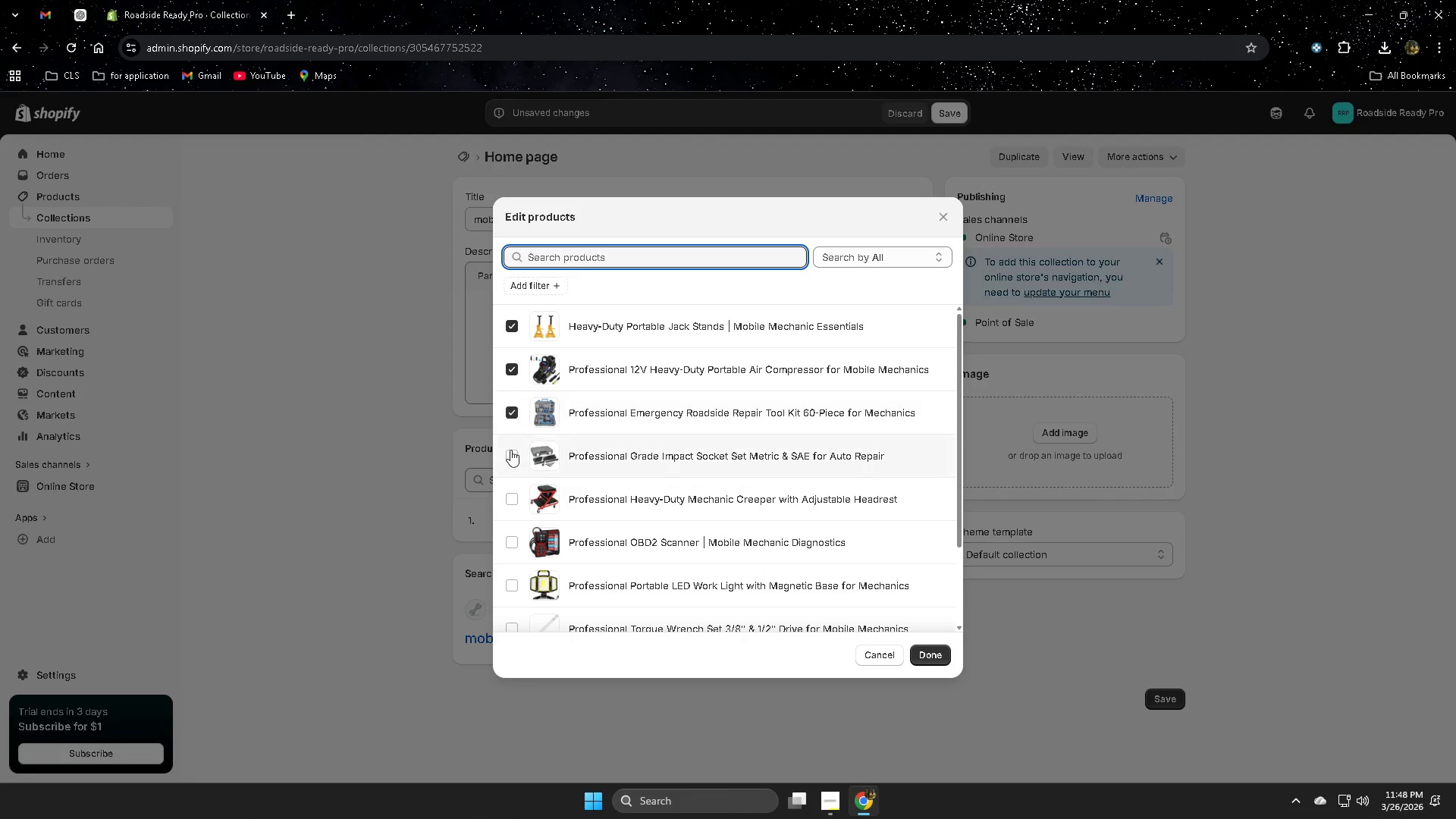 
double_click([508, 454])
 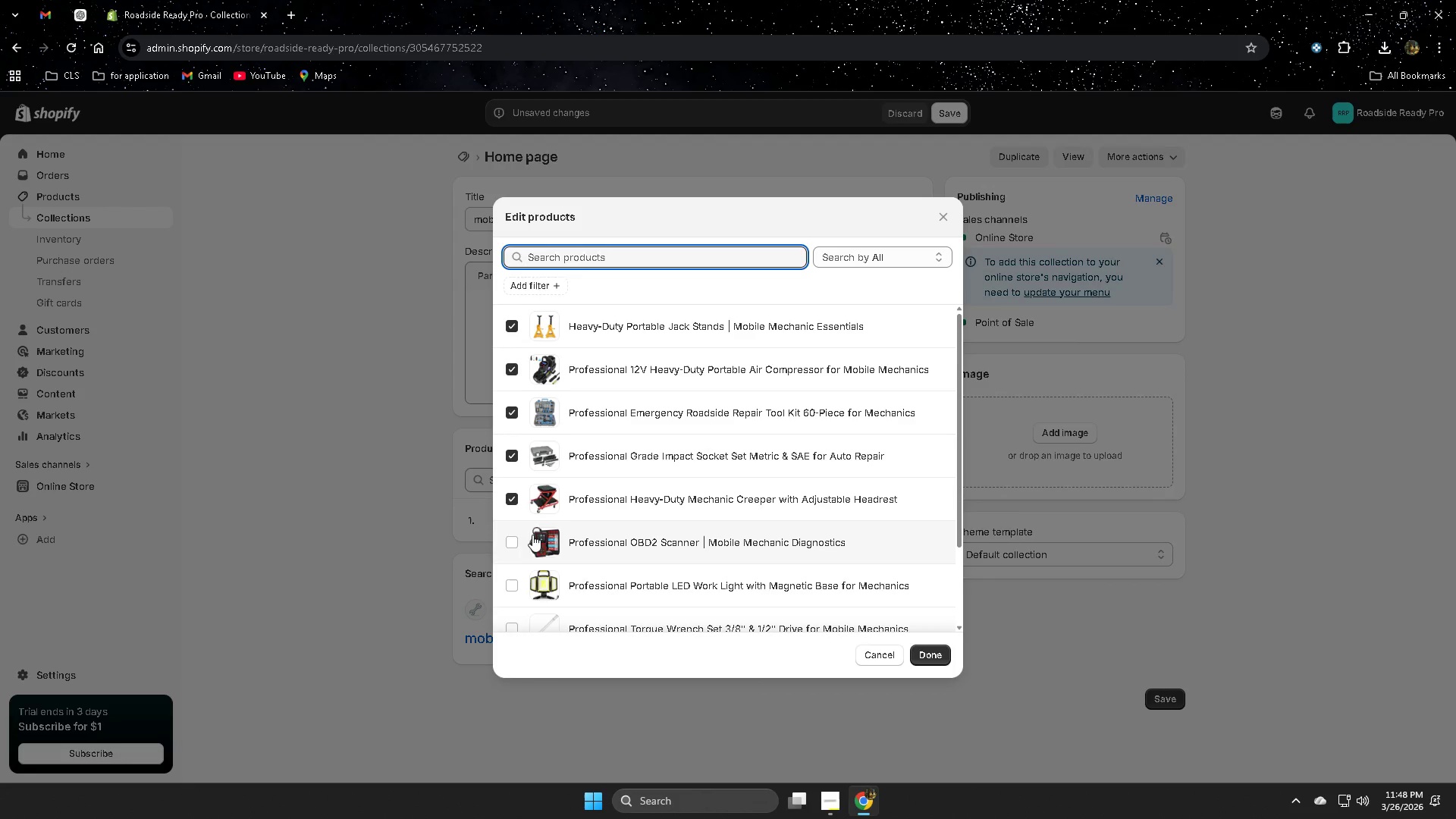 
scroll: coordinate [546, 553], scroll_direction: down, amount: 1.0
 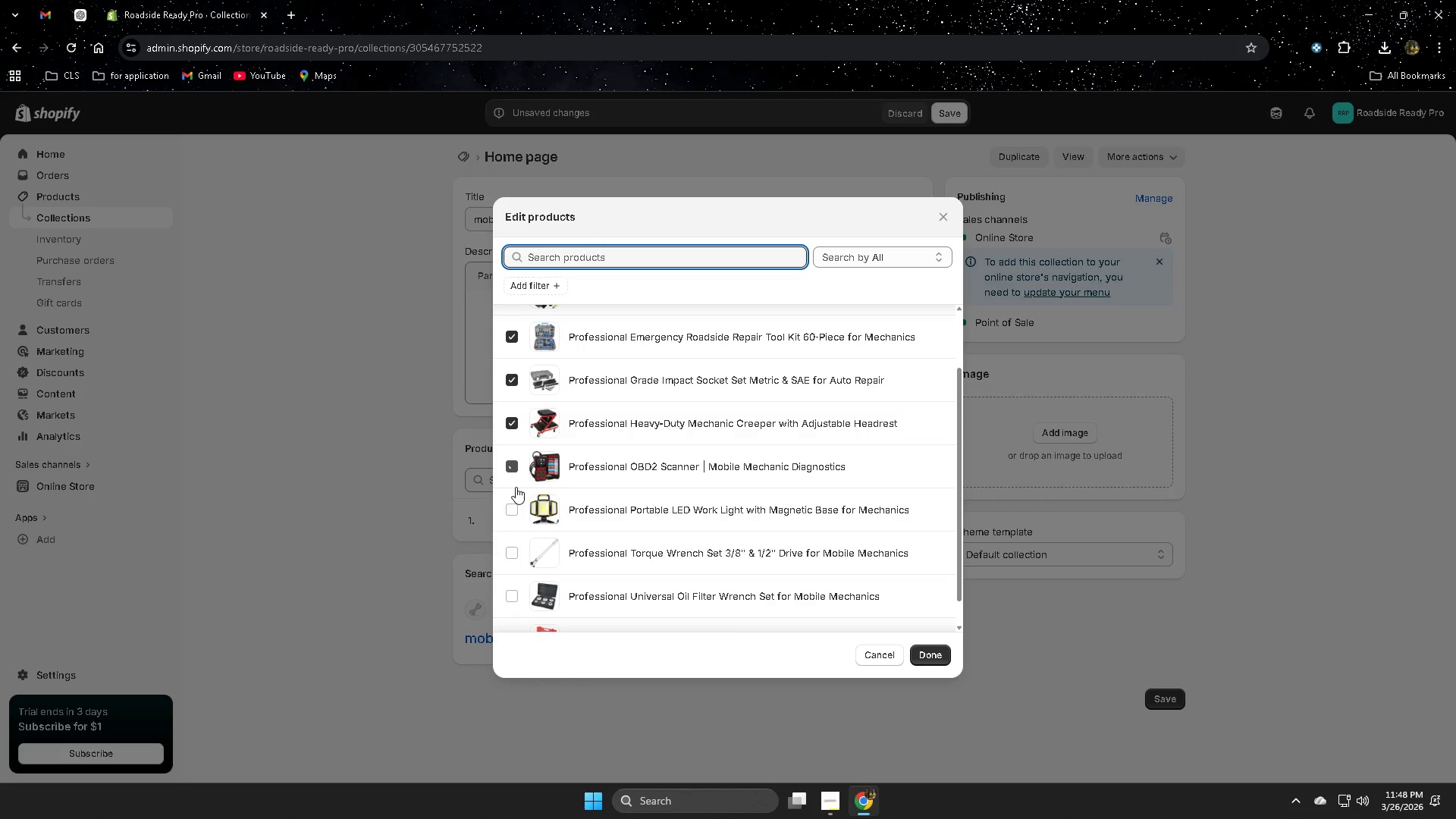 
double_click([513, 524])
 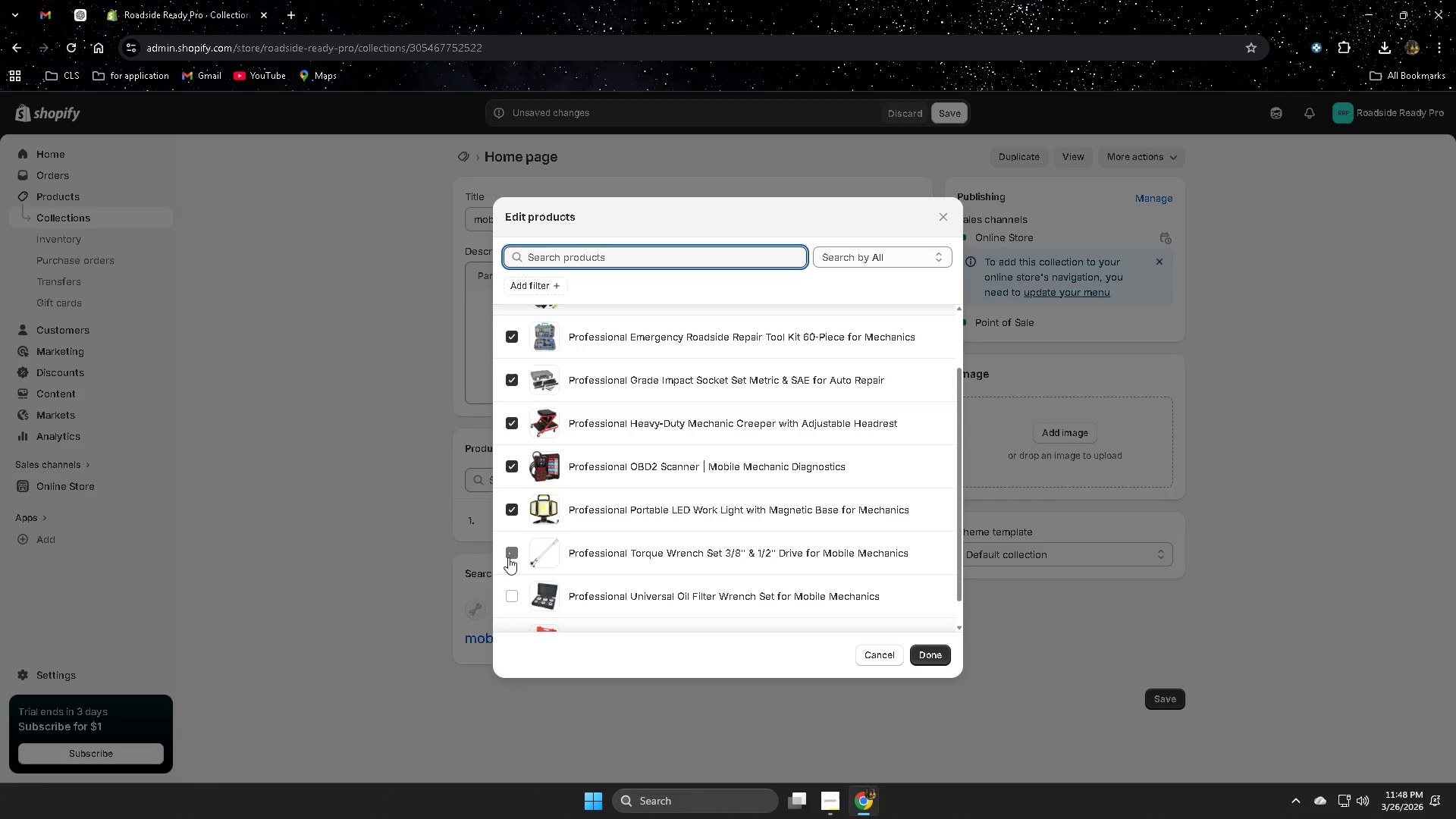 
scroll: coordinate [529, 545], scroll_direction: down, amount: 2.0
 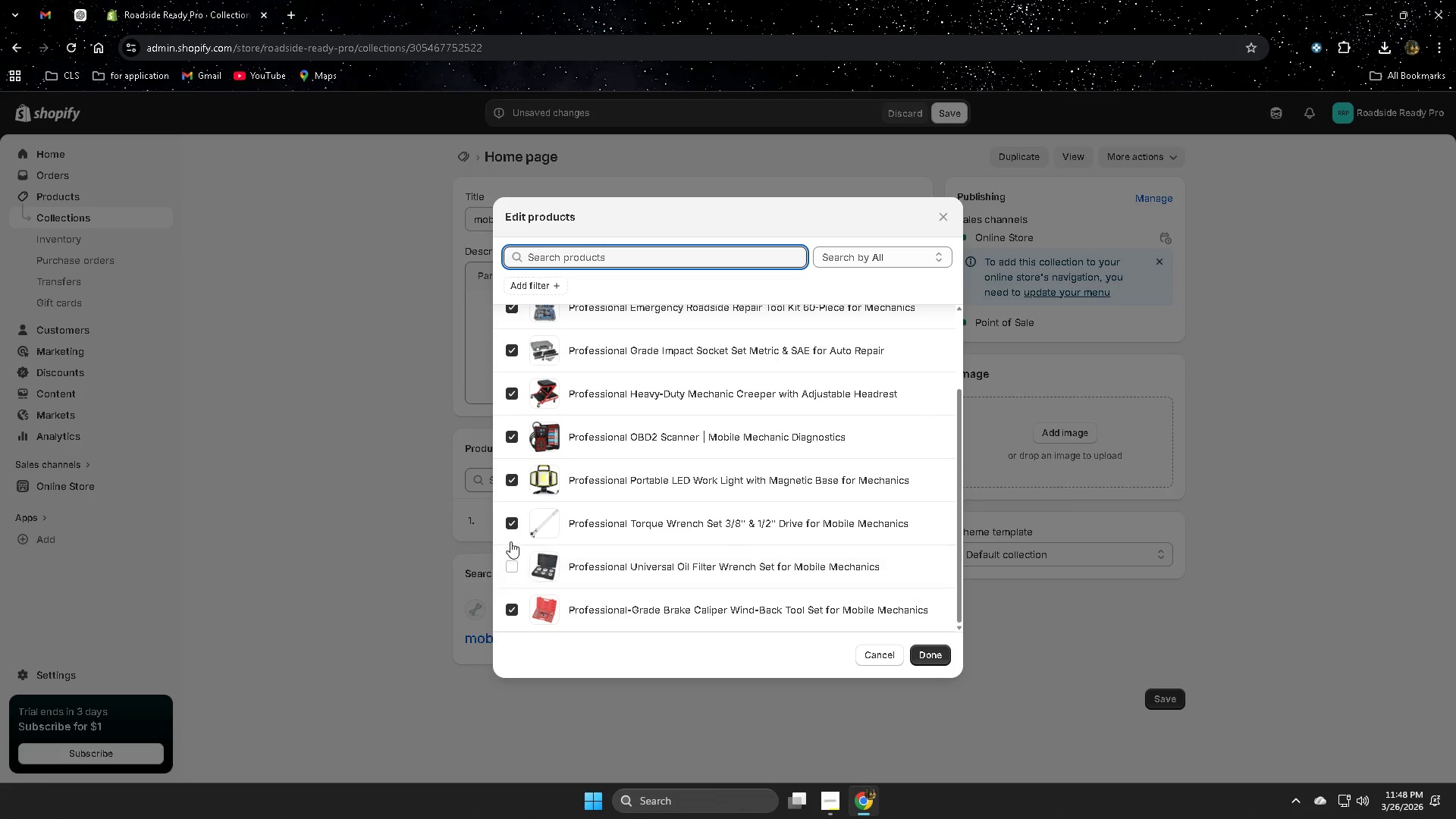 
left_click([515, 571])
 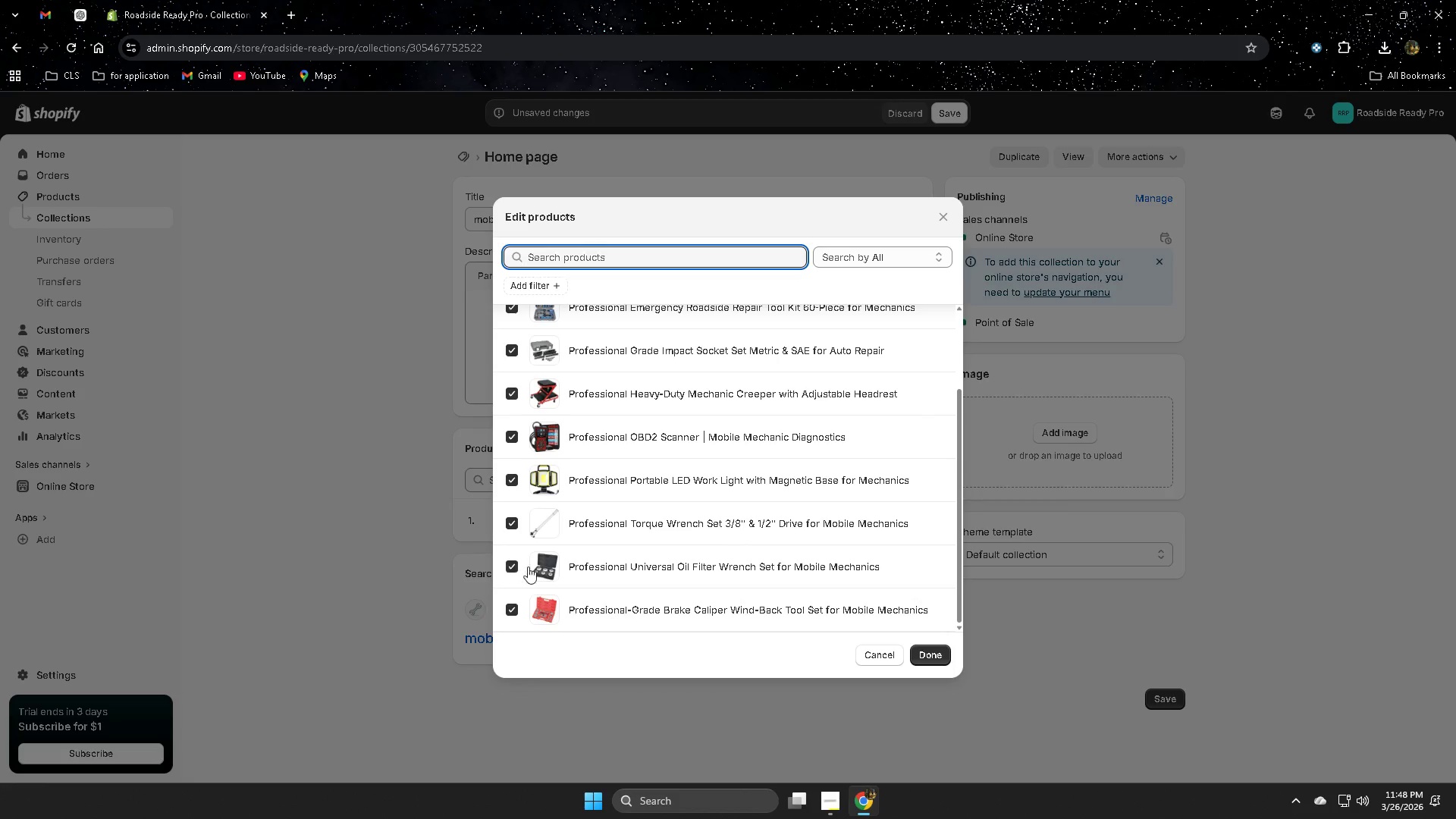 
scroll: coordinate [535, 560], scroll_direction: down, amount: 2.0
 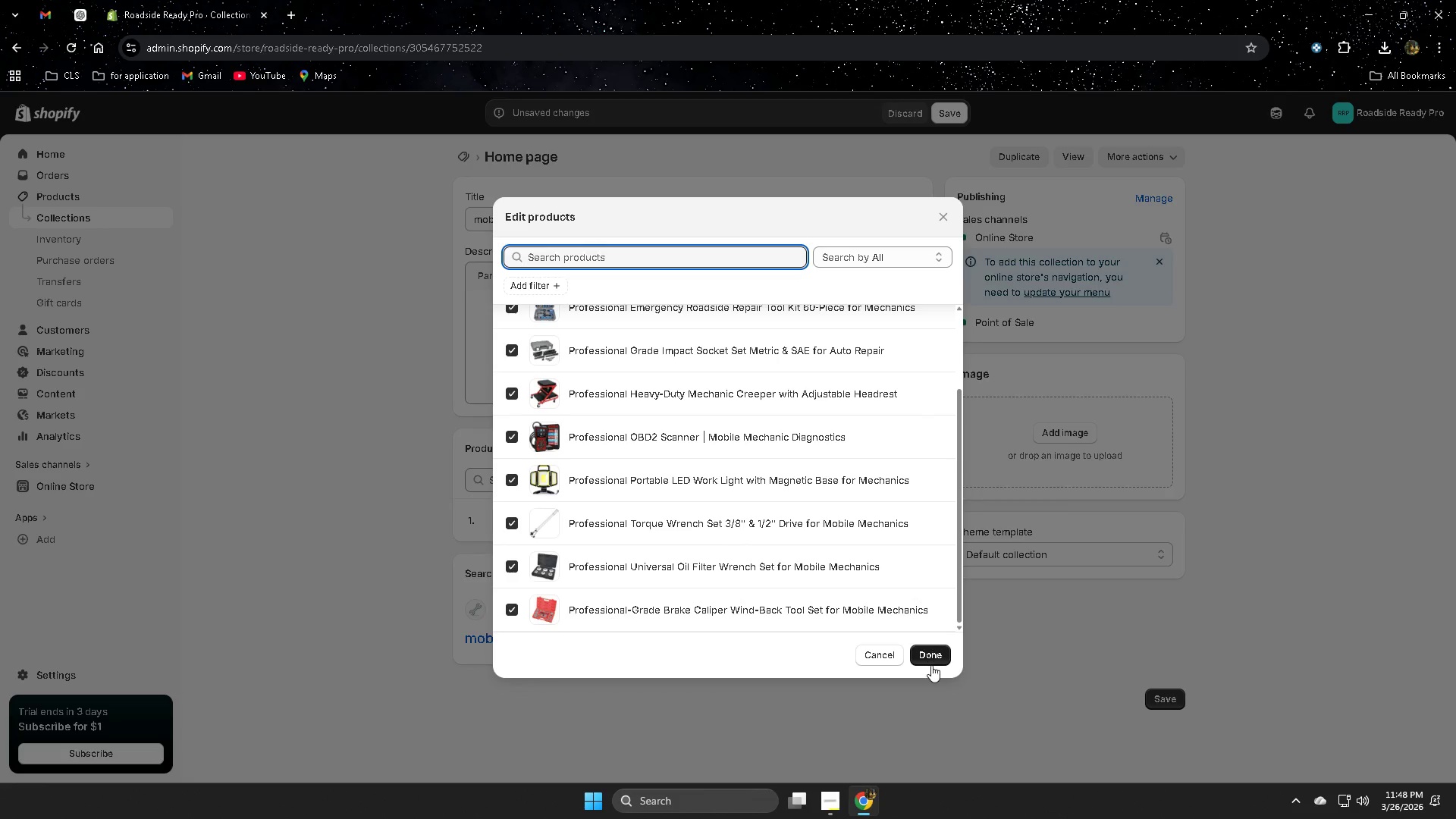 
left_click([931, 657])
 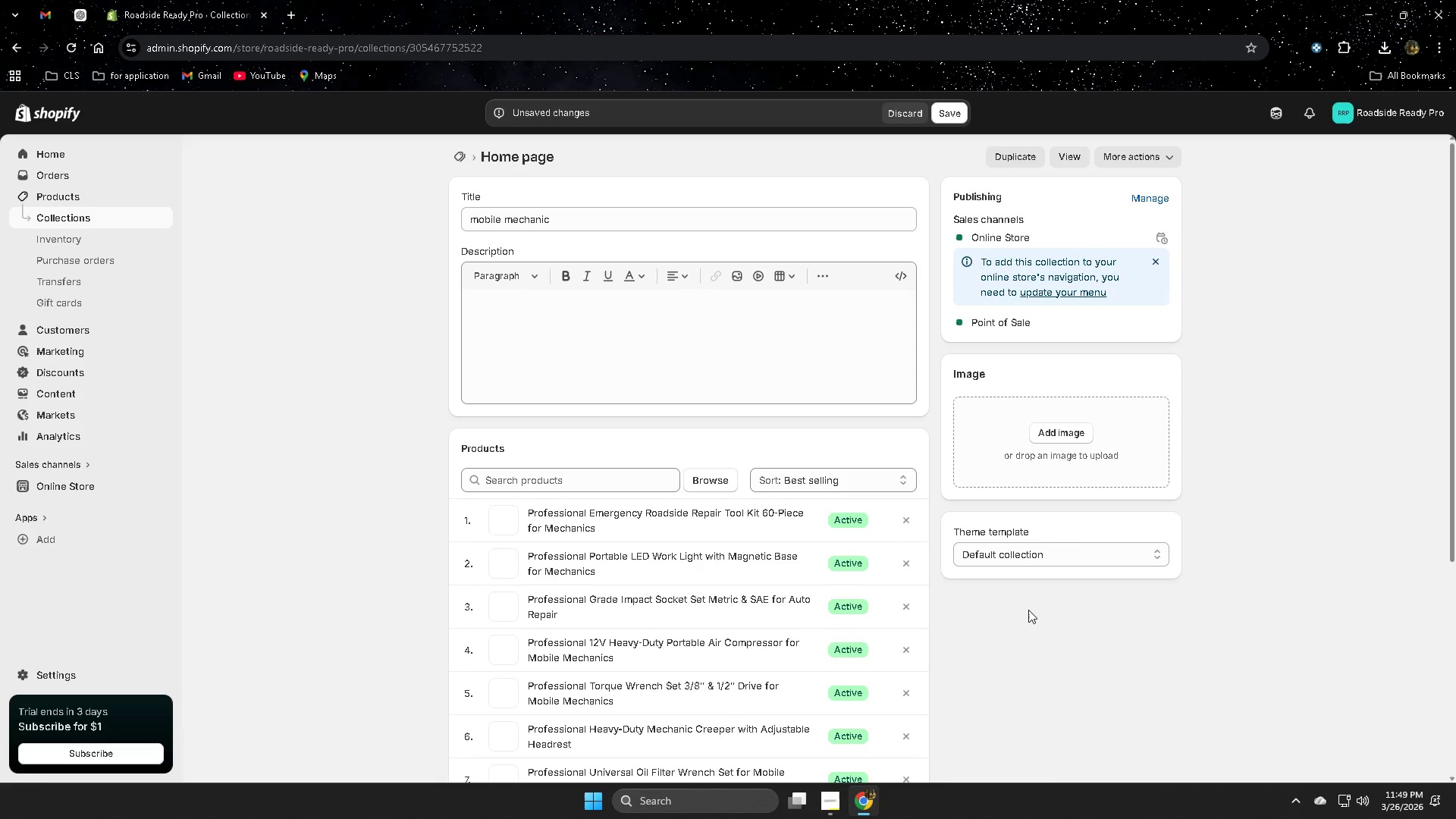 
scroll: coordinate [868, 607], scroll_direction: down, amount: 7.0
 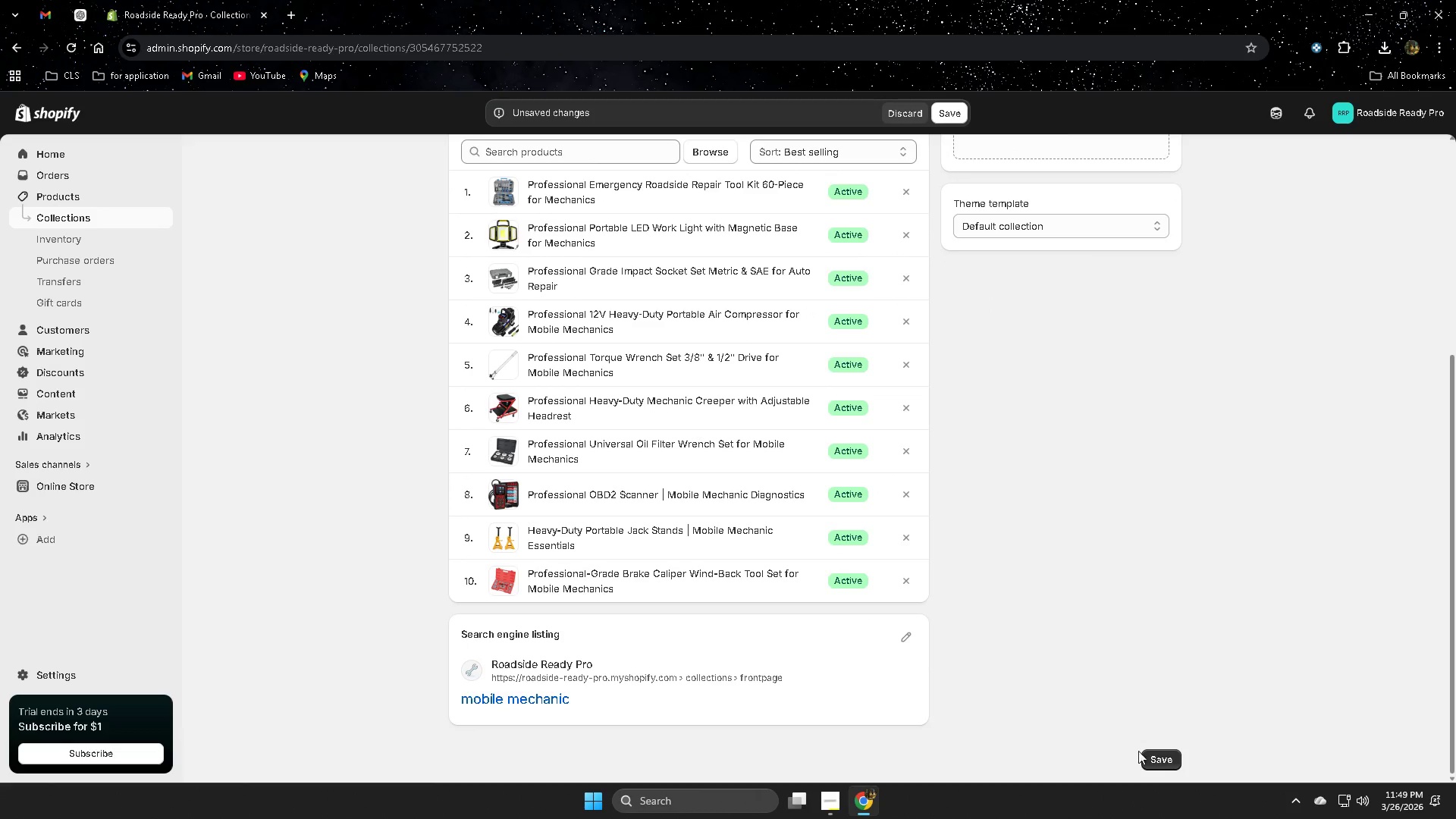 
left_click([1166, 758])
 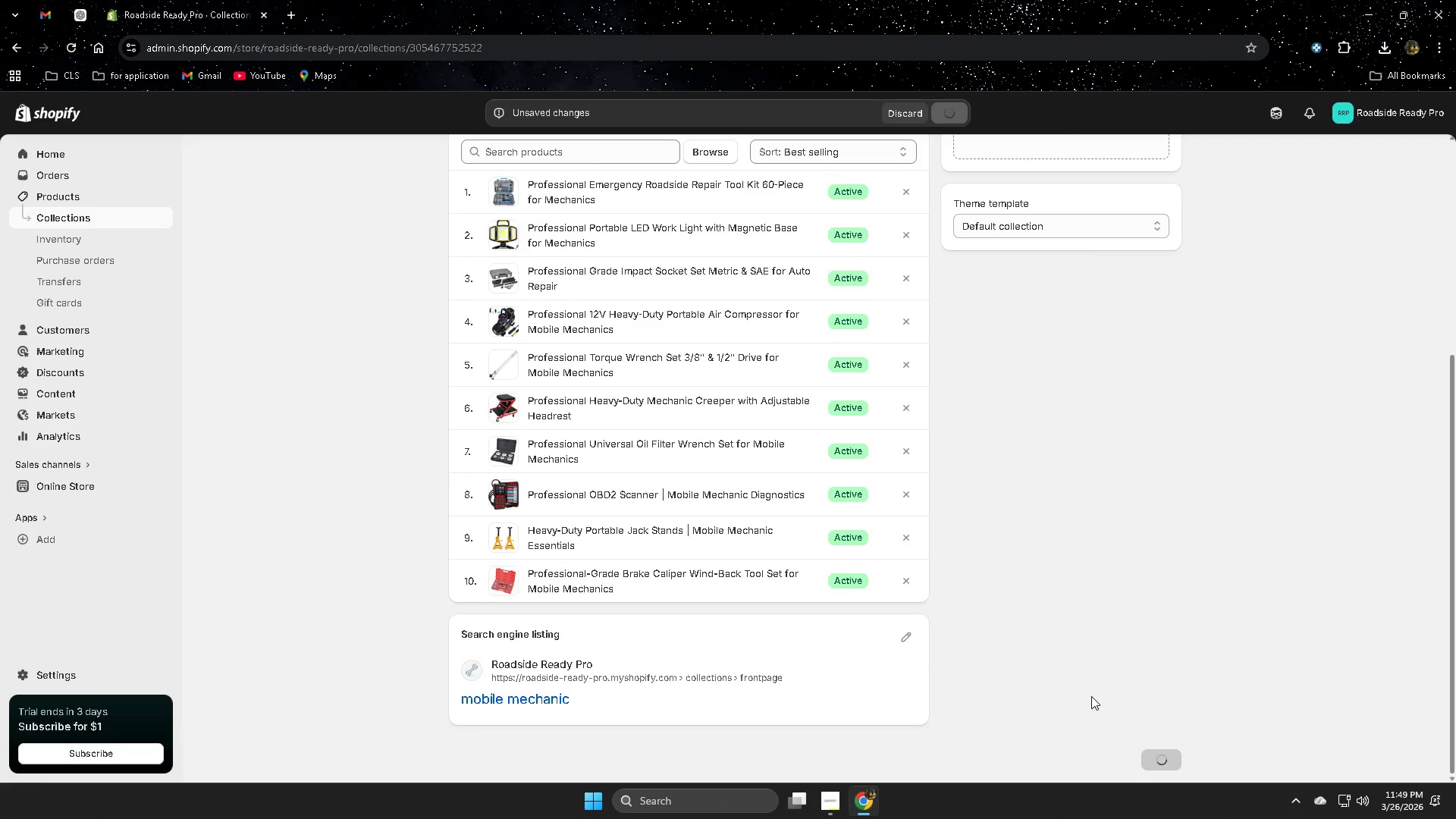 
scroll: coordinate [1069, 658], scroll_direction: up, amount: 3.0
 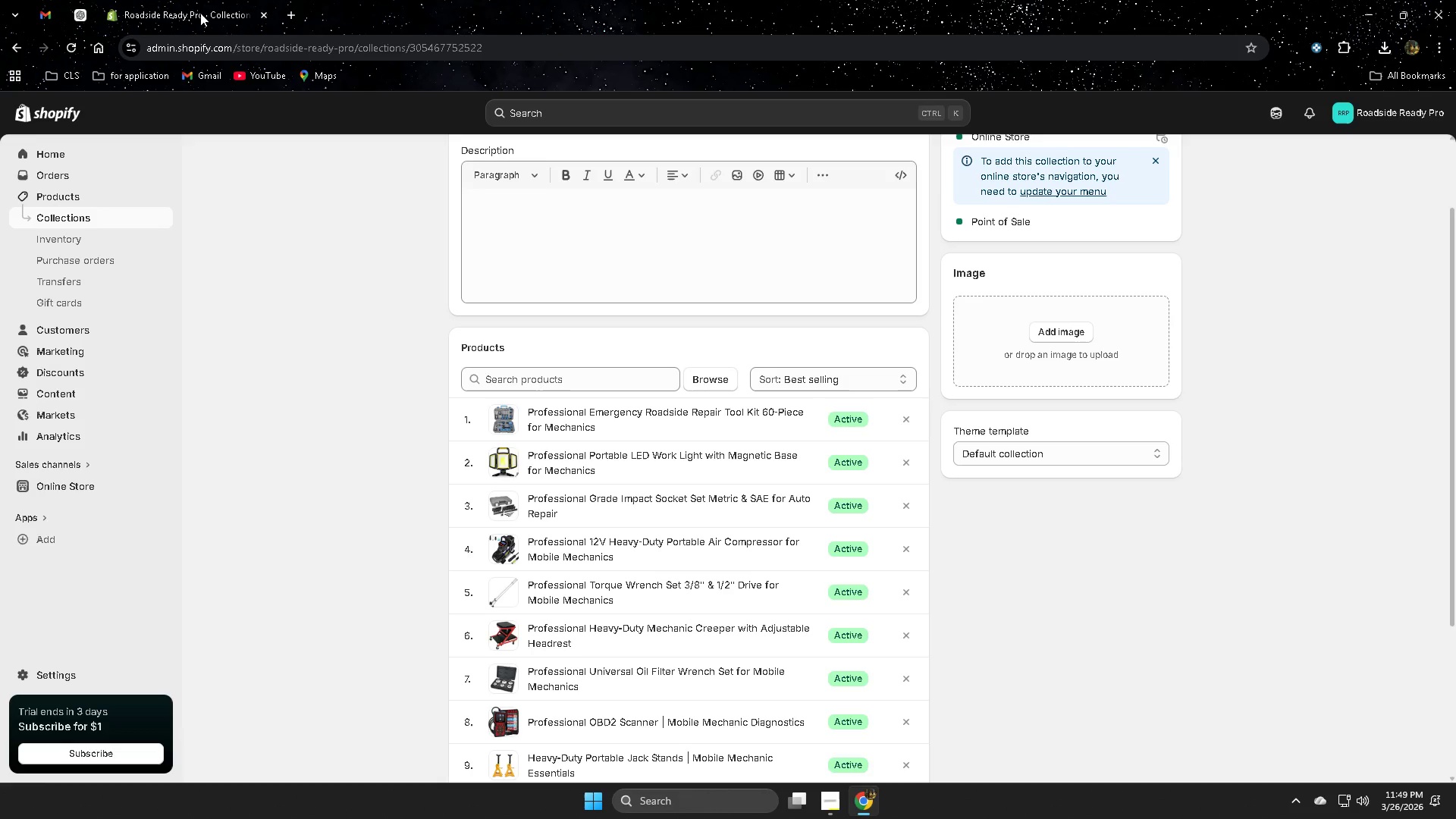 
left_click([200, 13])
 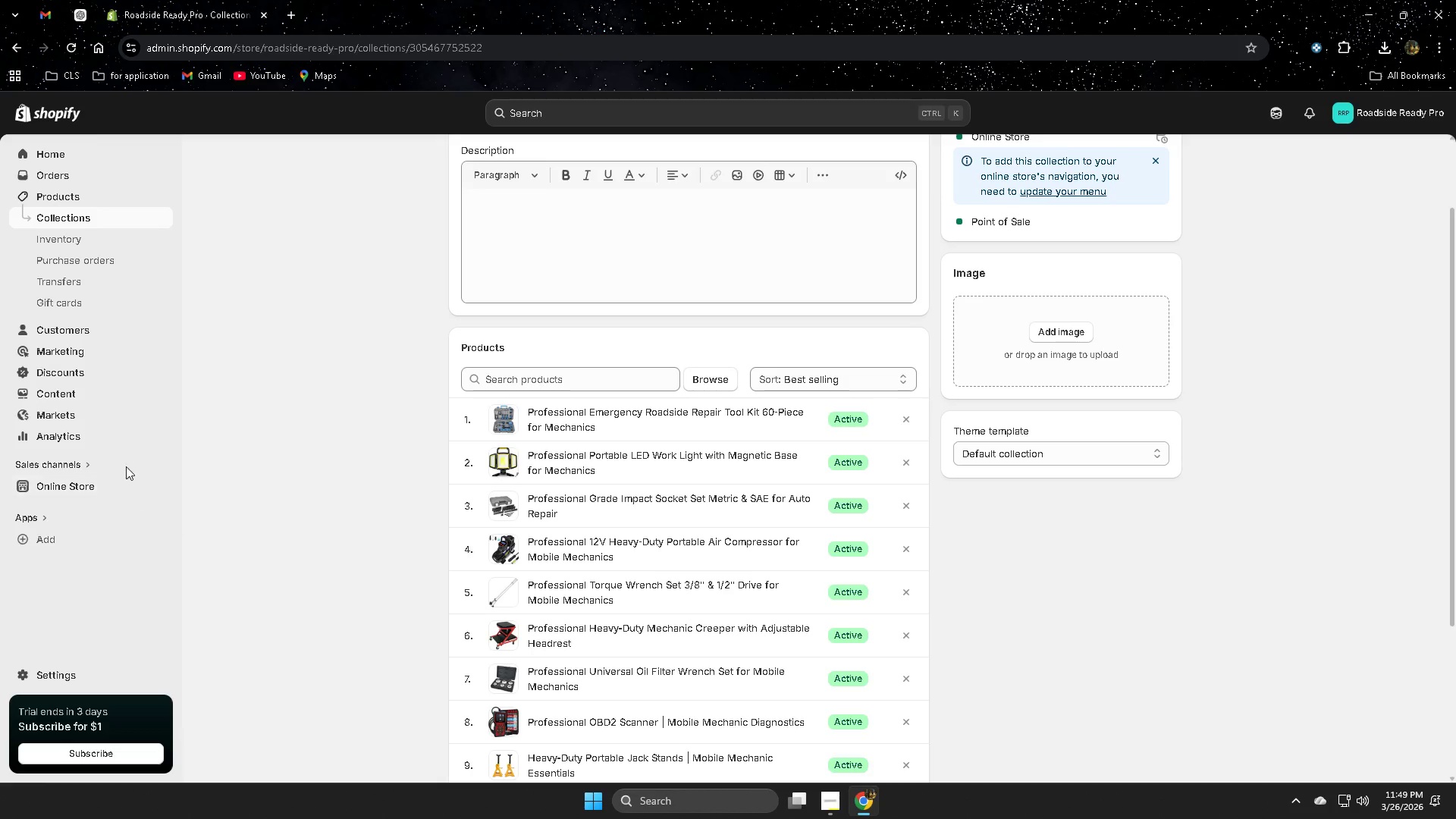 
left_click([110, 485])
 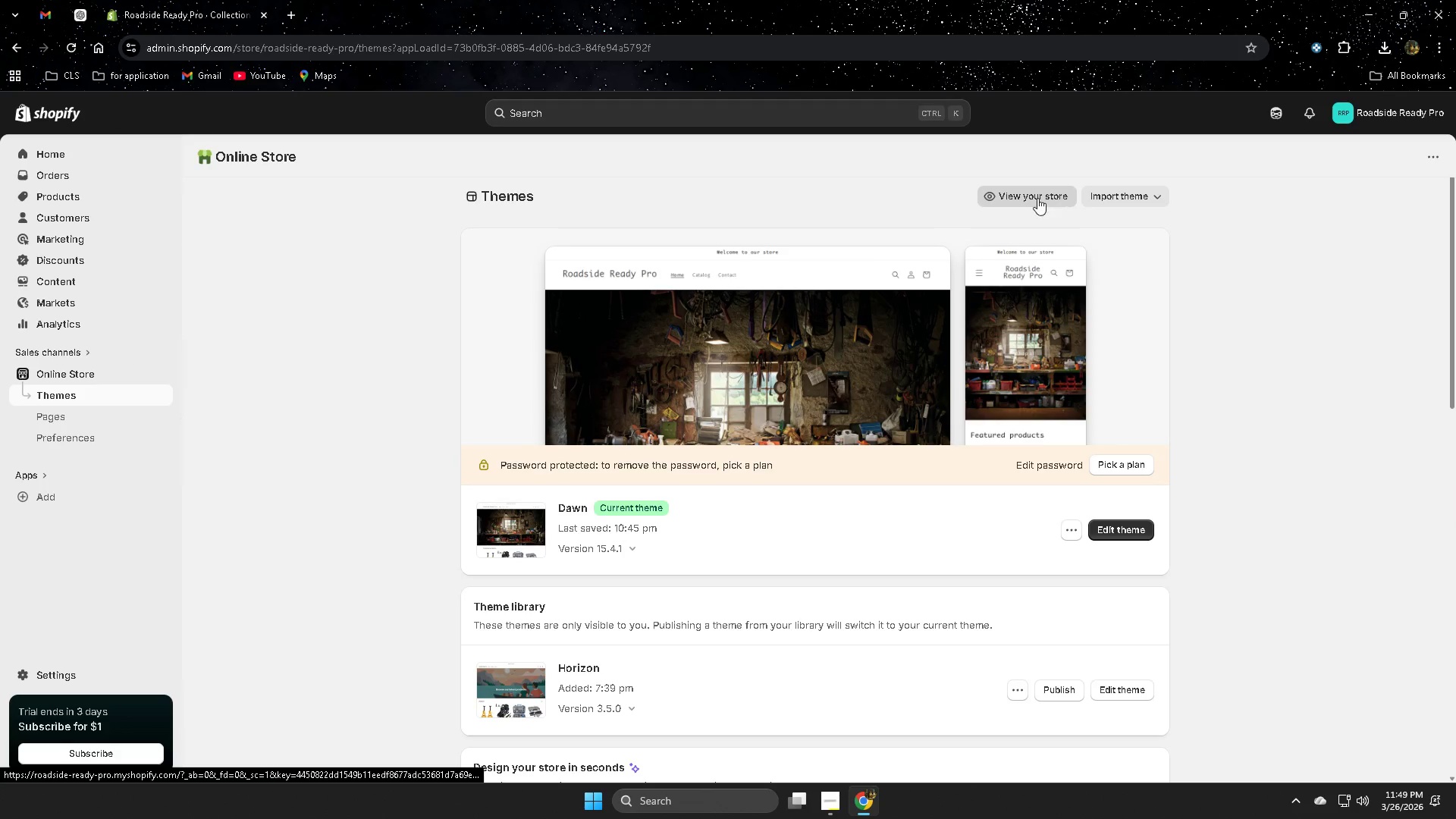 
wait(5.94)
 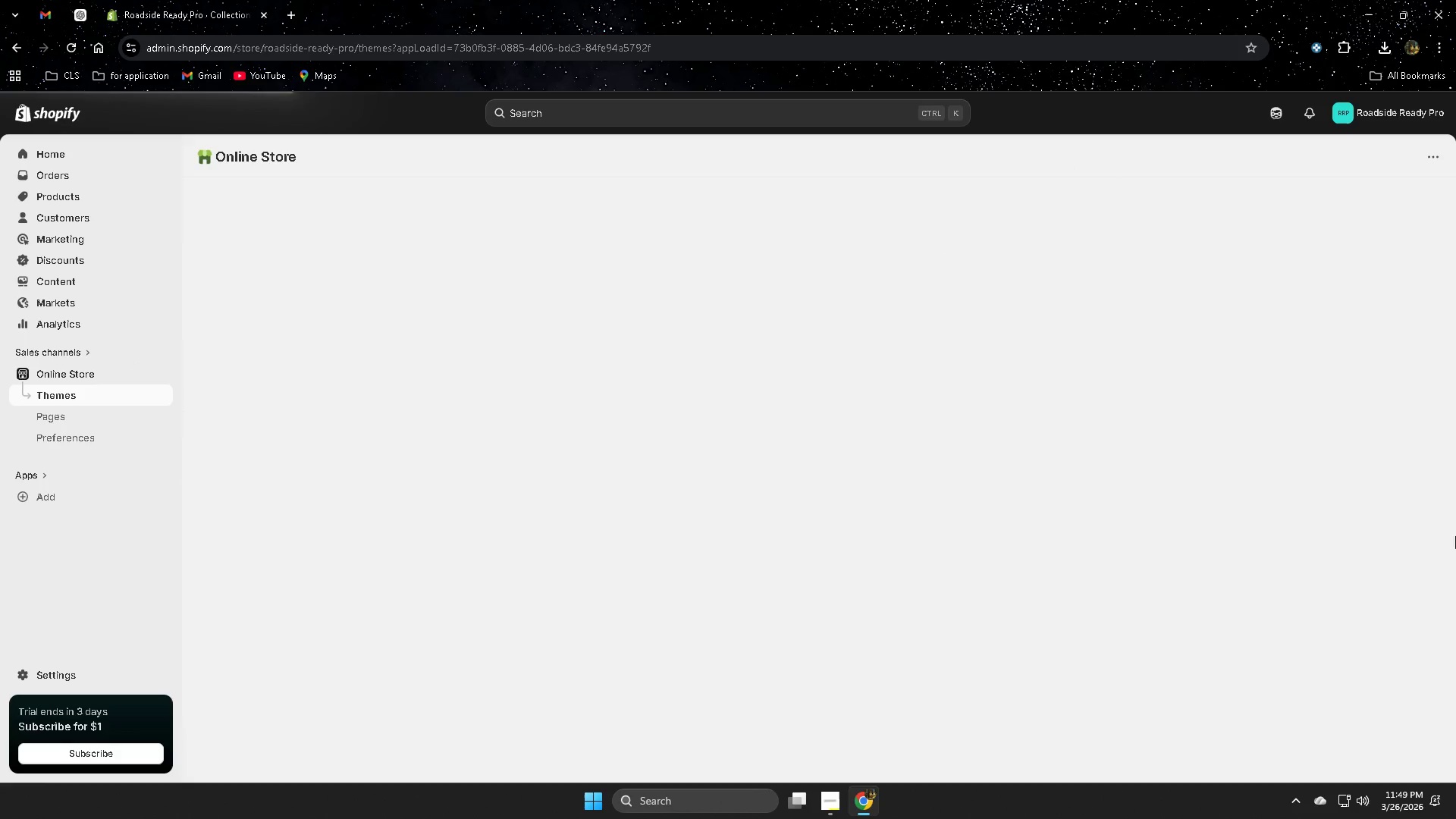 
left_click([1112, 535])
 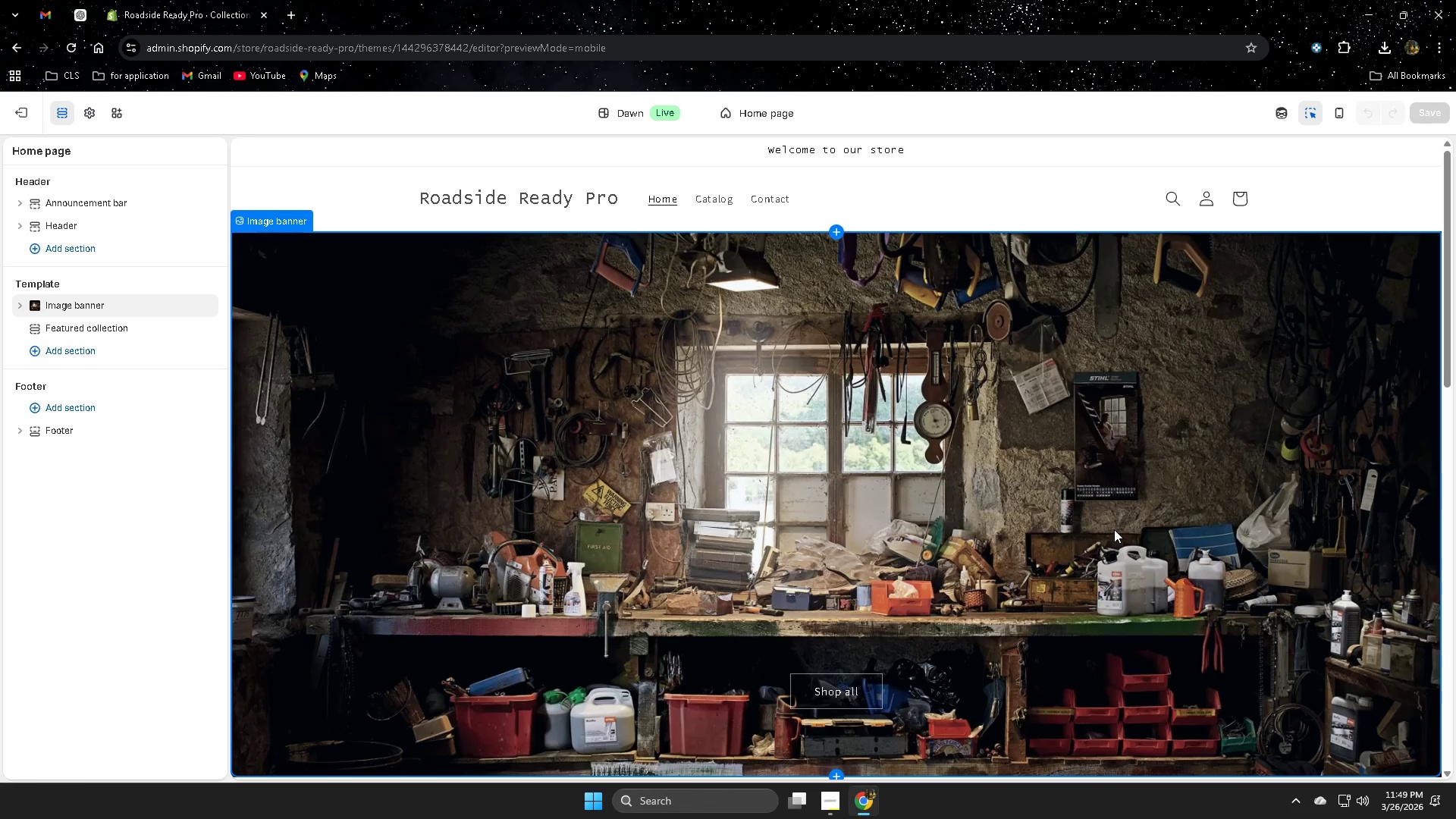 
scroll: coordinate [1114, 529], scroll_direction: none, amount: 0.0
 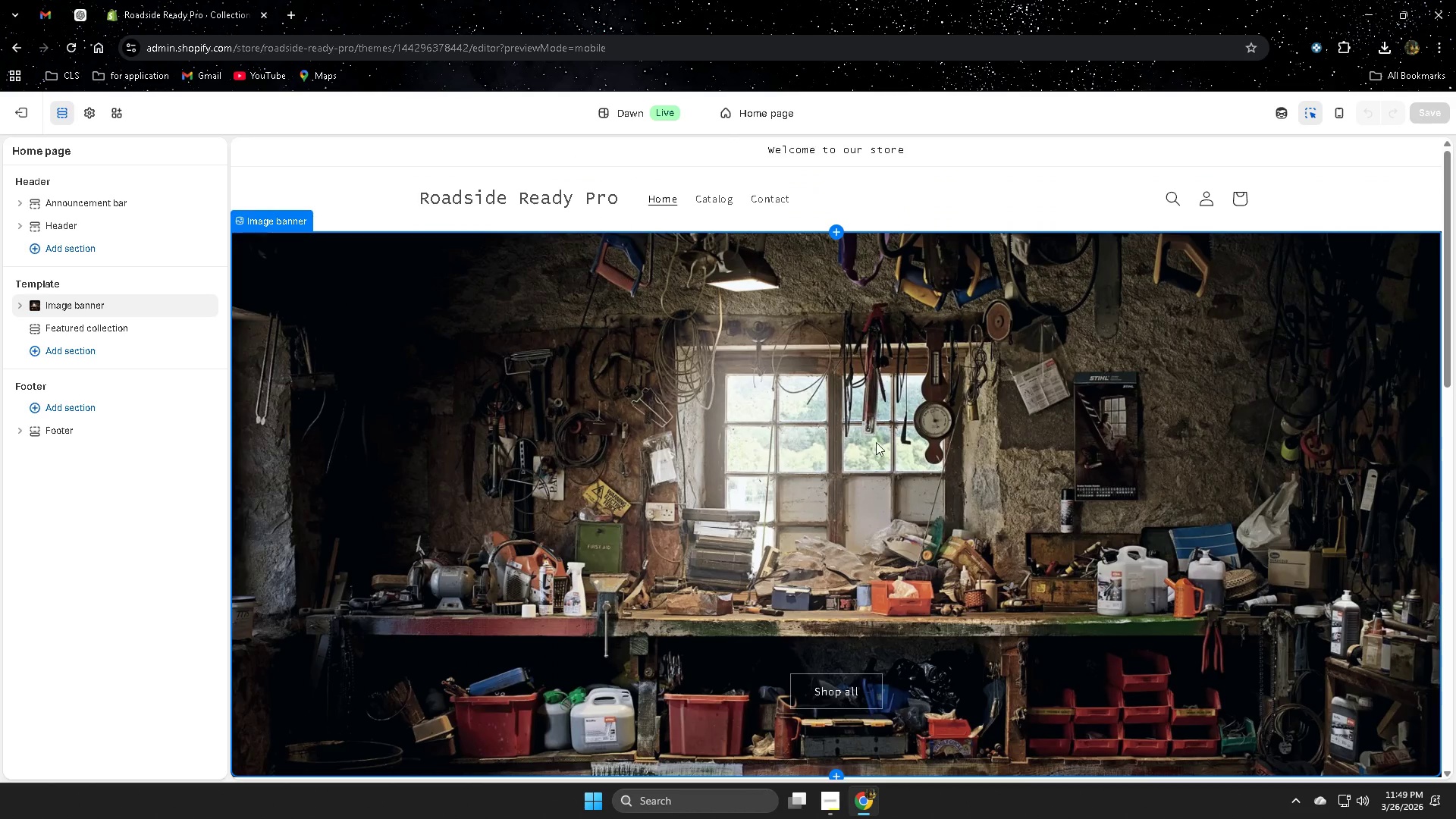 
scroll: coordinate [908, 502], scroll_direction: down, amount: 2.0
 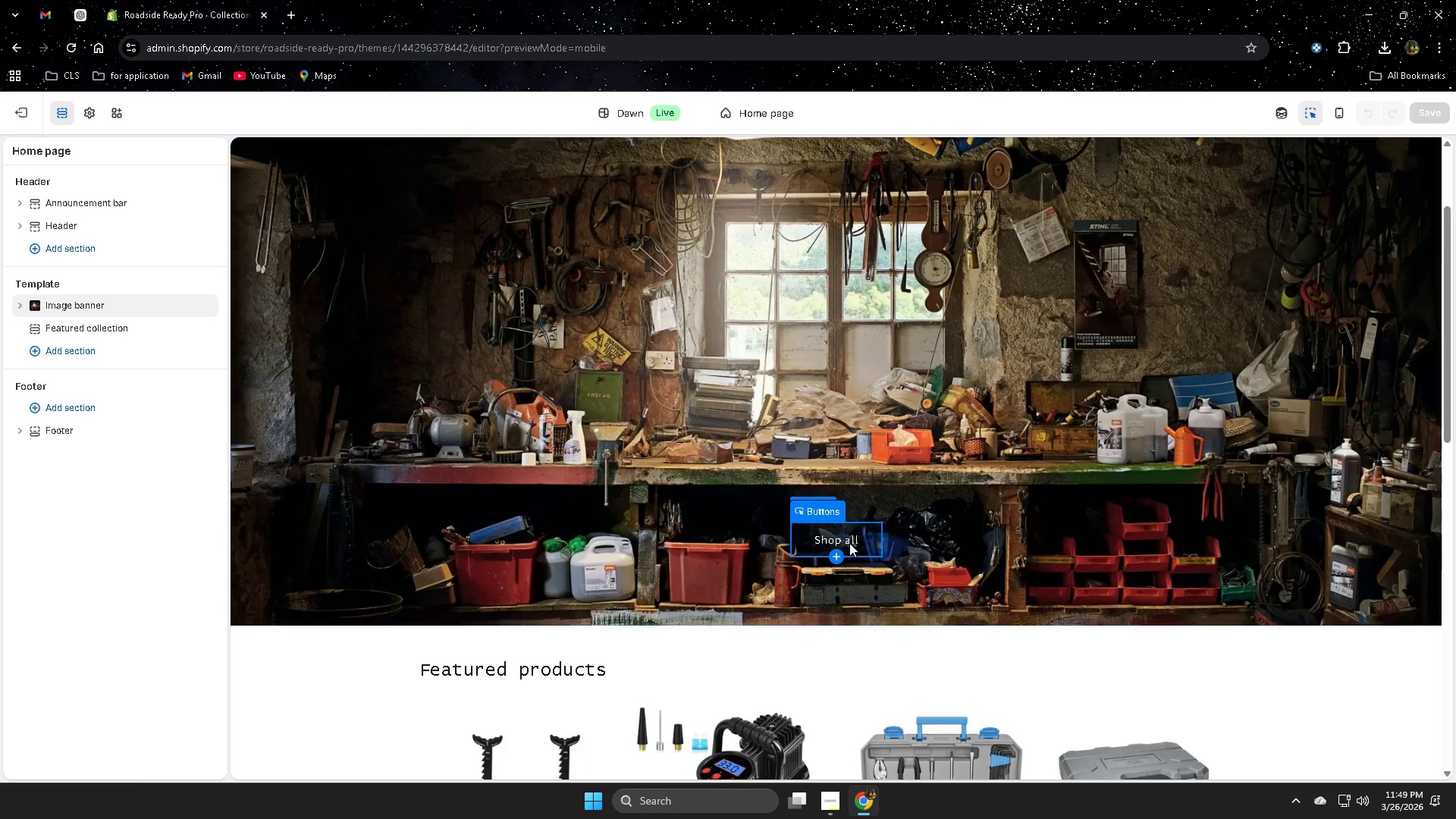 
left_click([849, 542])
 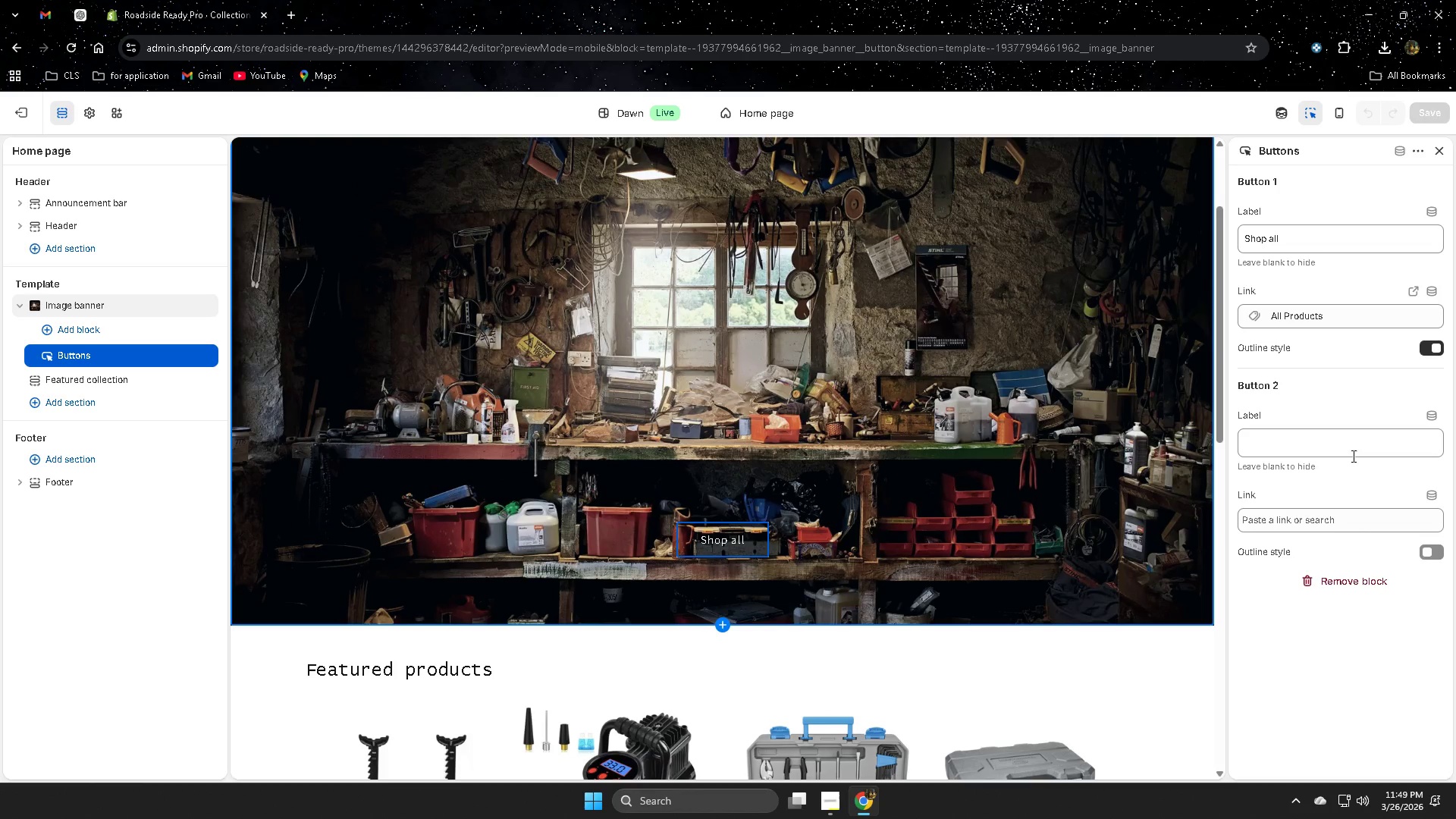 
wait(5.08)
 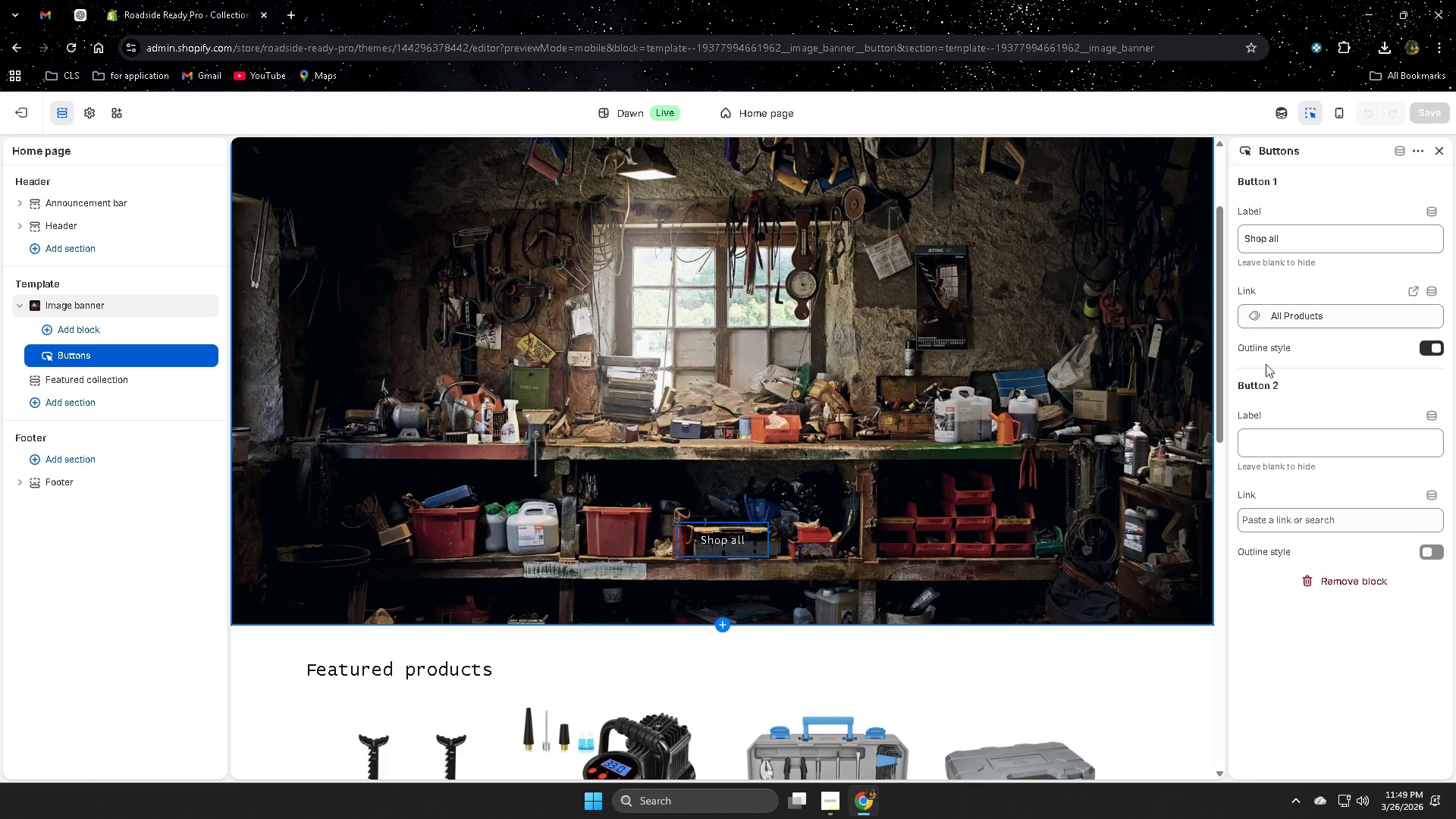 
left_click([1345, 321])
 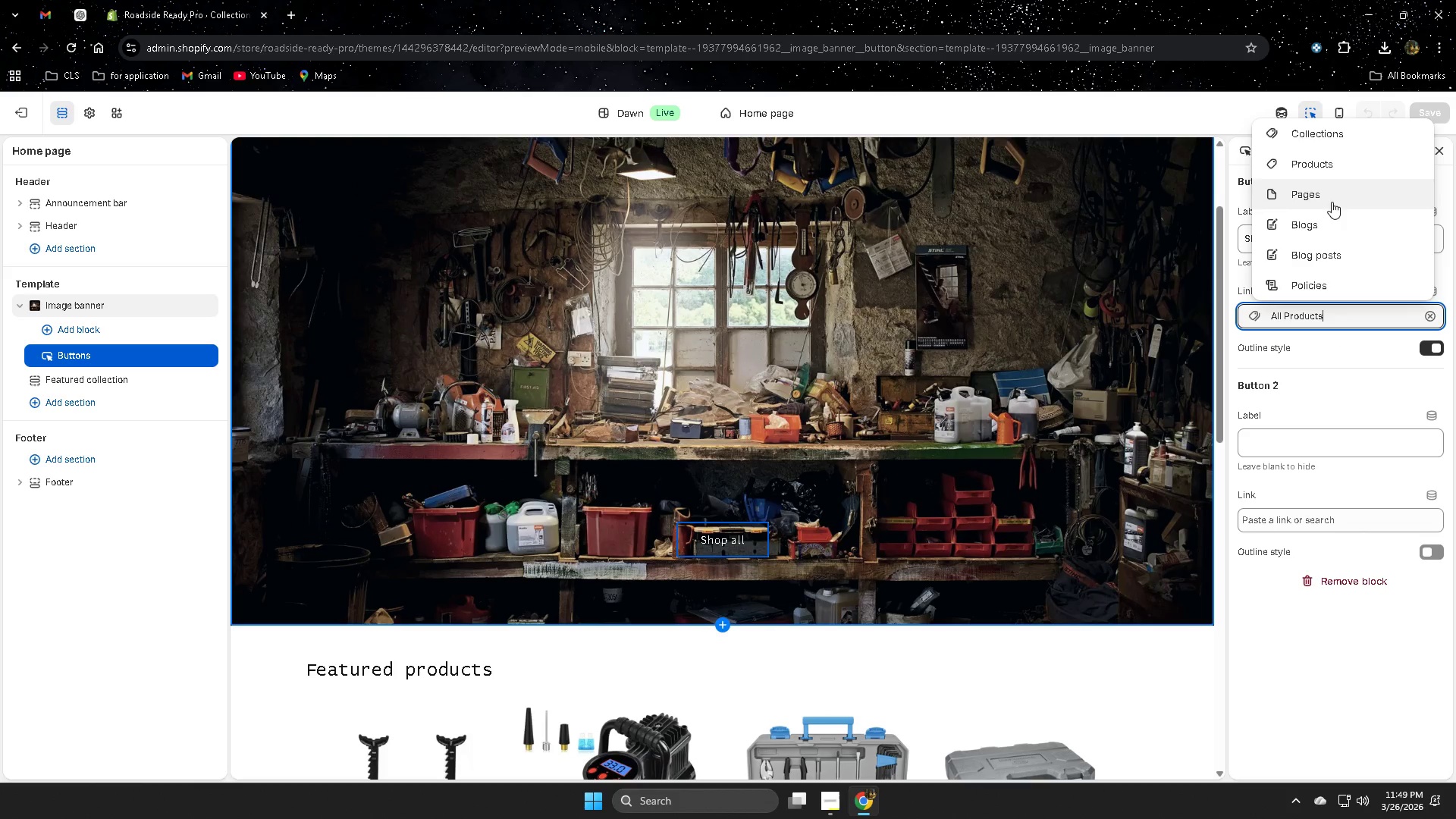 
left_click([1330, 131])
 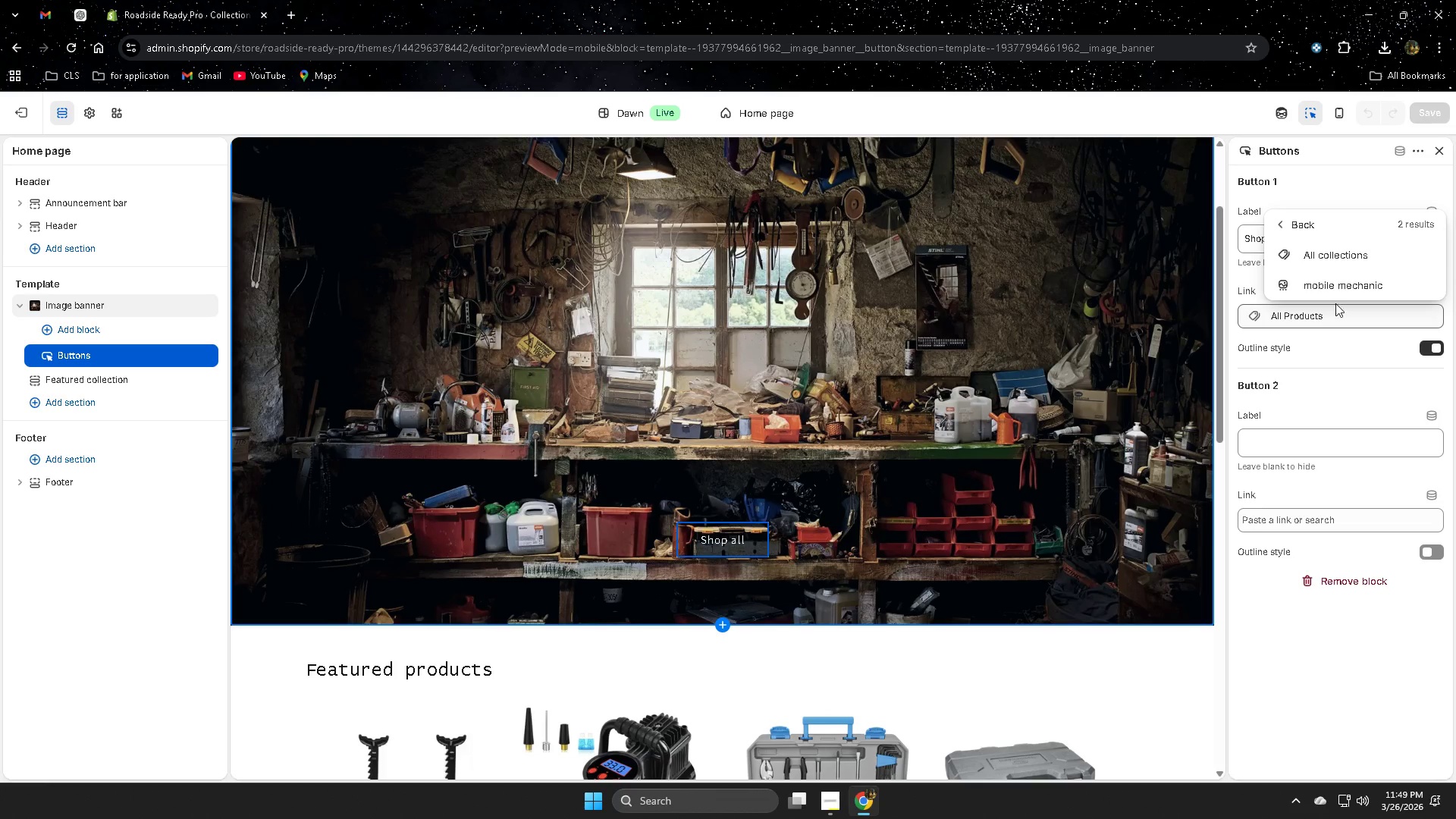 
left_click([1340, 287])
 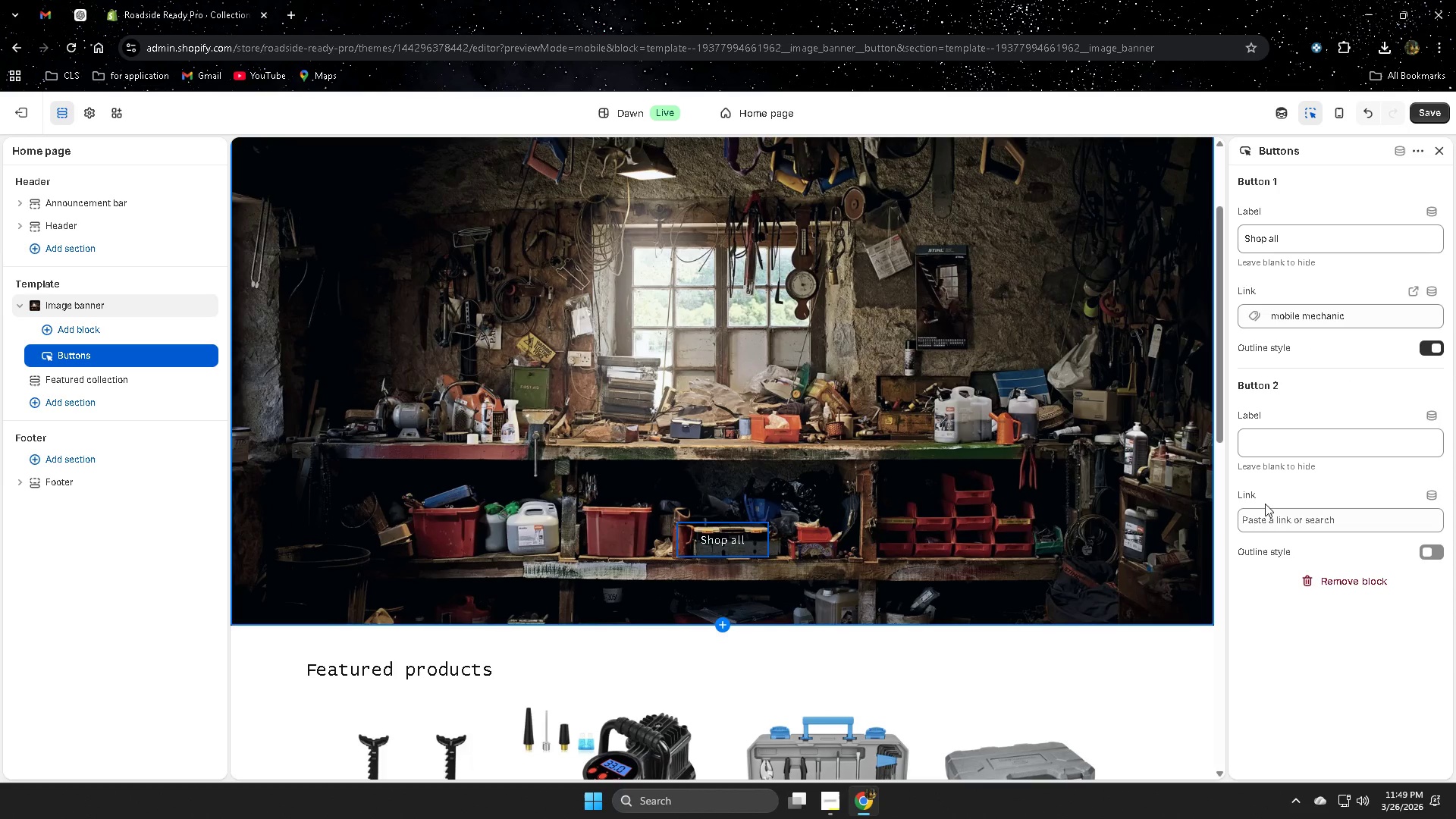 
scroll: coordinate [1094, 593], scroll_direction: down, amount: 11.0
 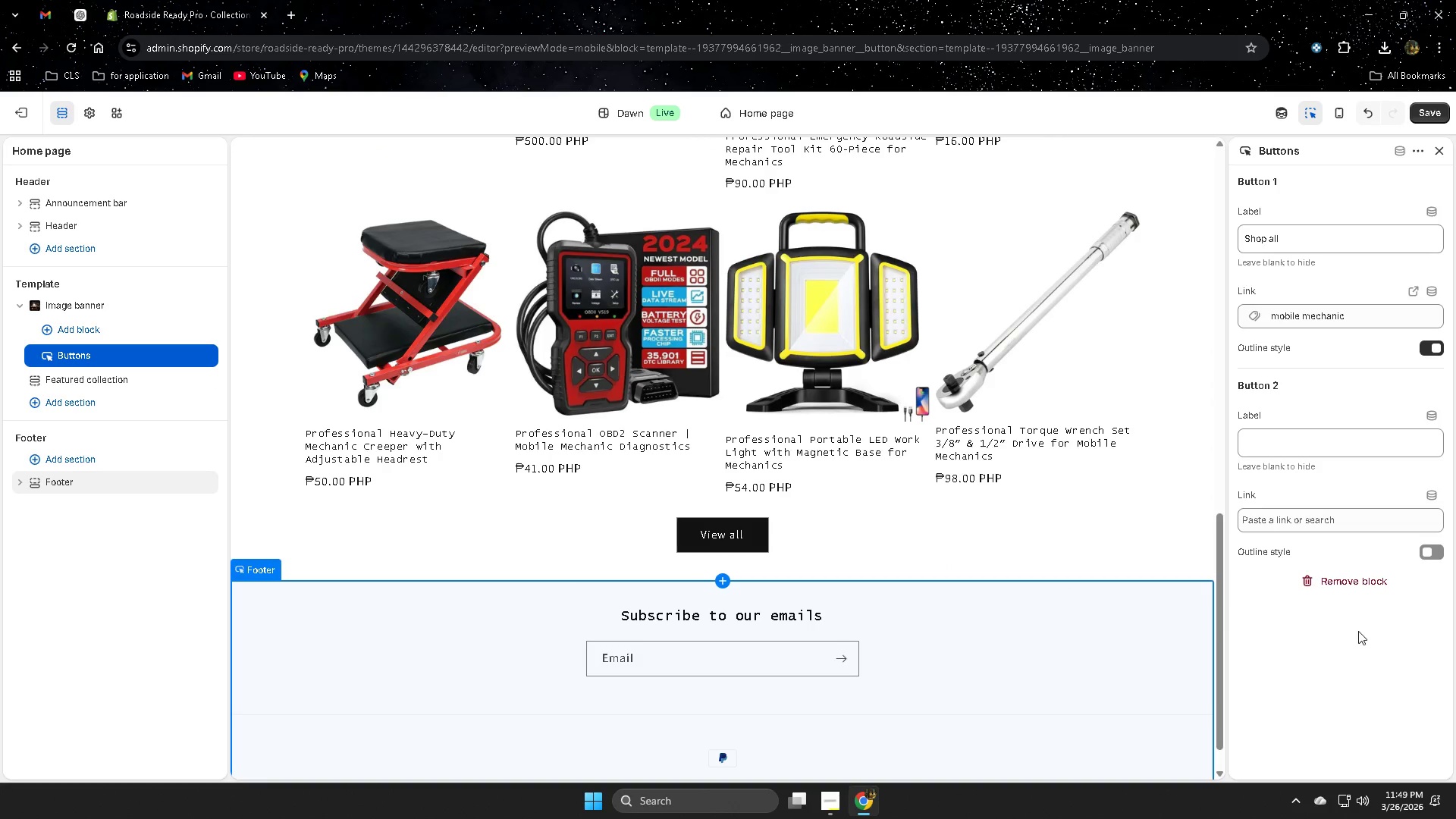 
left_click([1429, 112])
 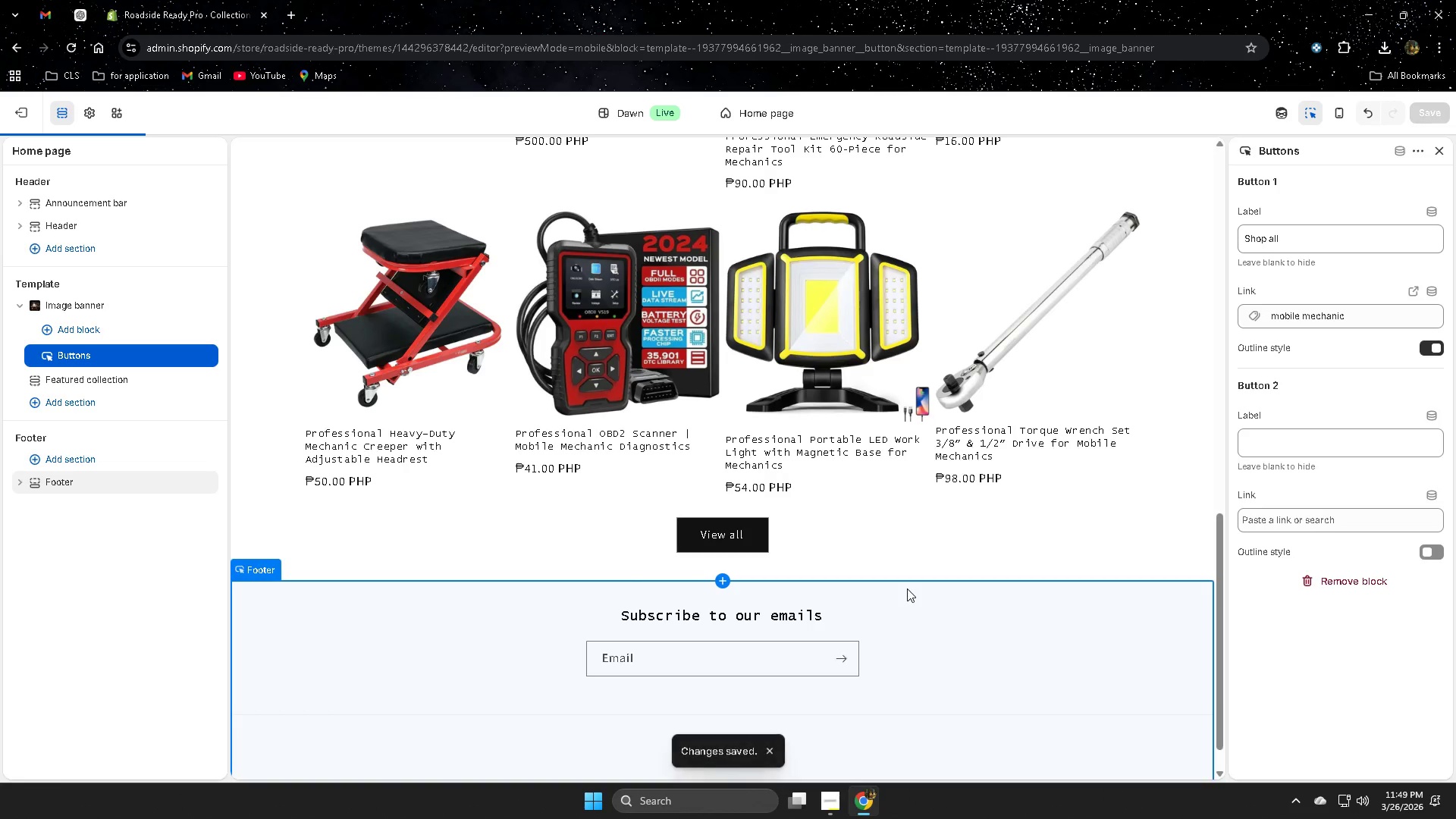 
scroll: coordinate [912, 579], scroll_direction: up, amount: 11.0
 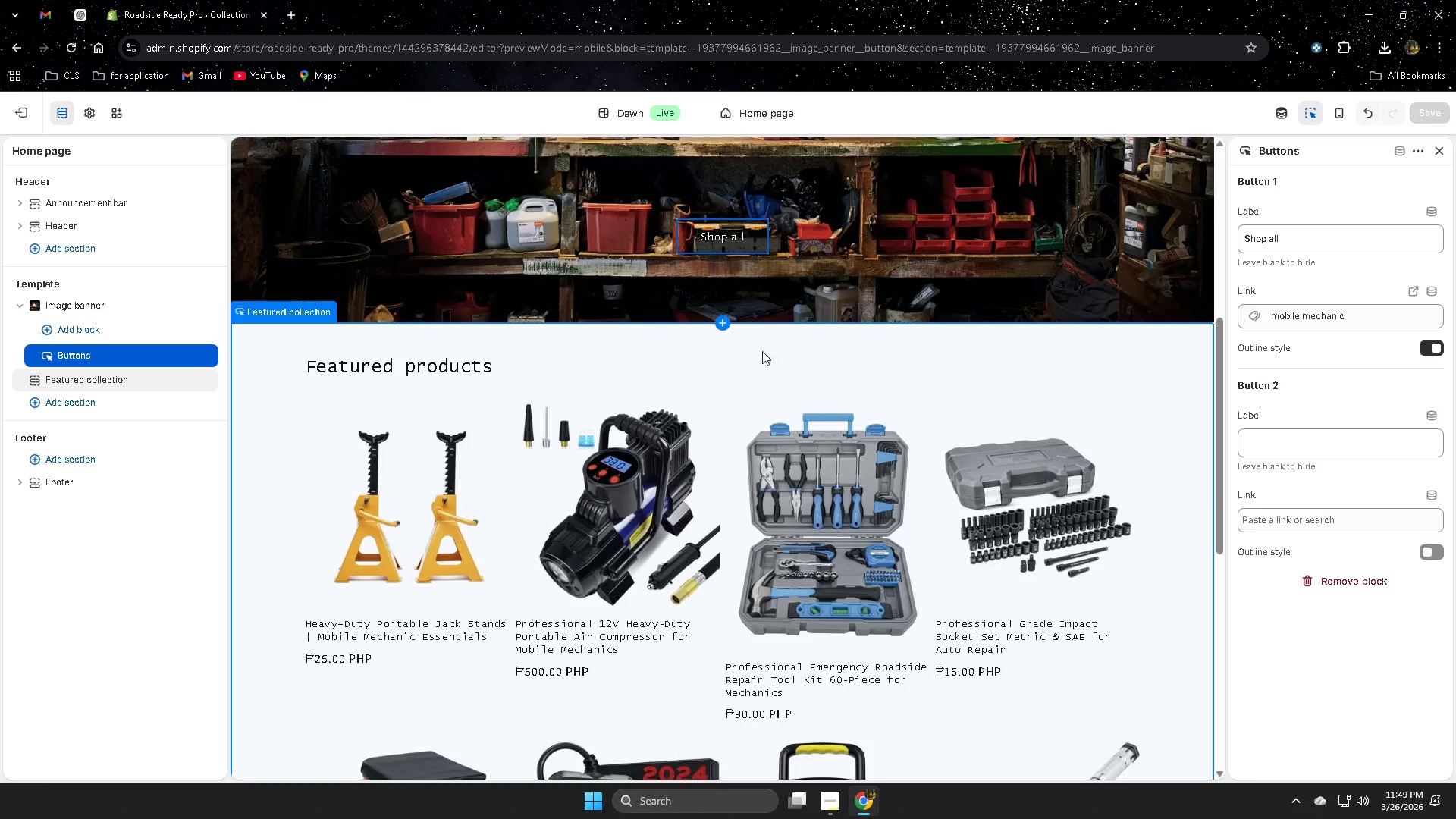 
mouse_move([742, 237])
 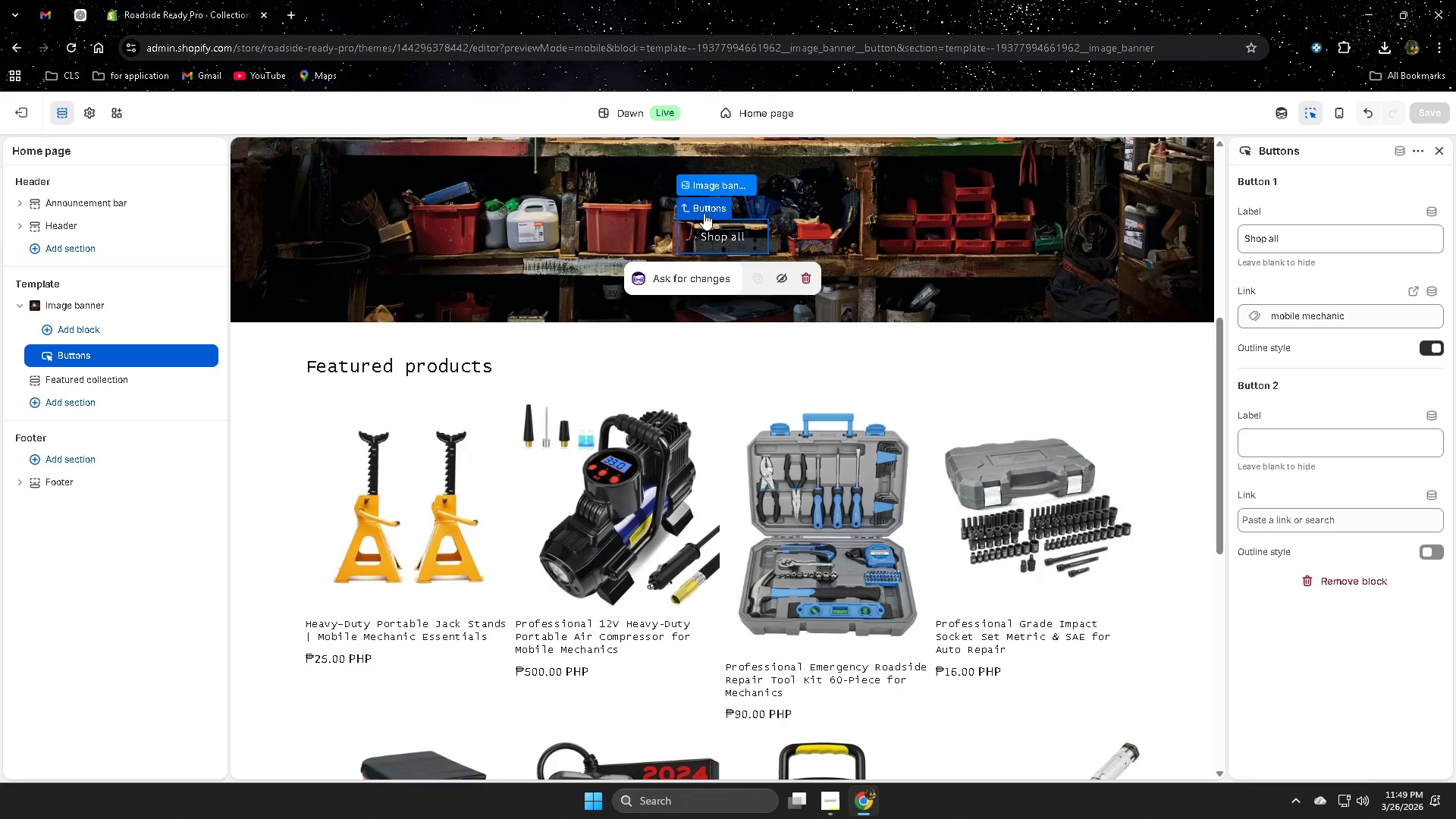 
left_click([710, 202])
 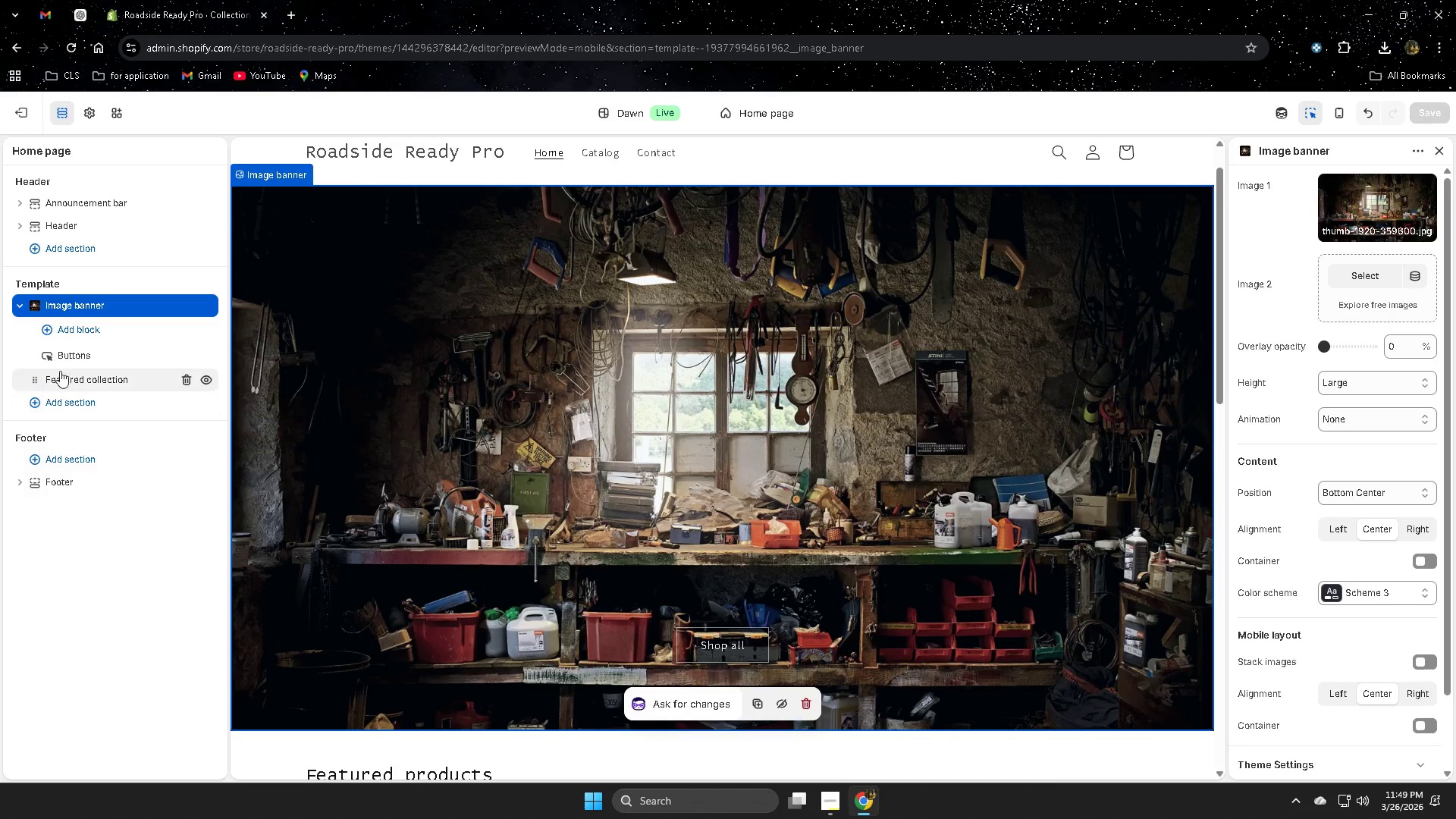 
wait(5.02)
 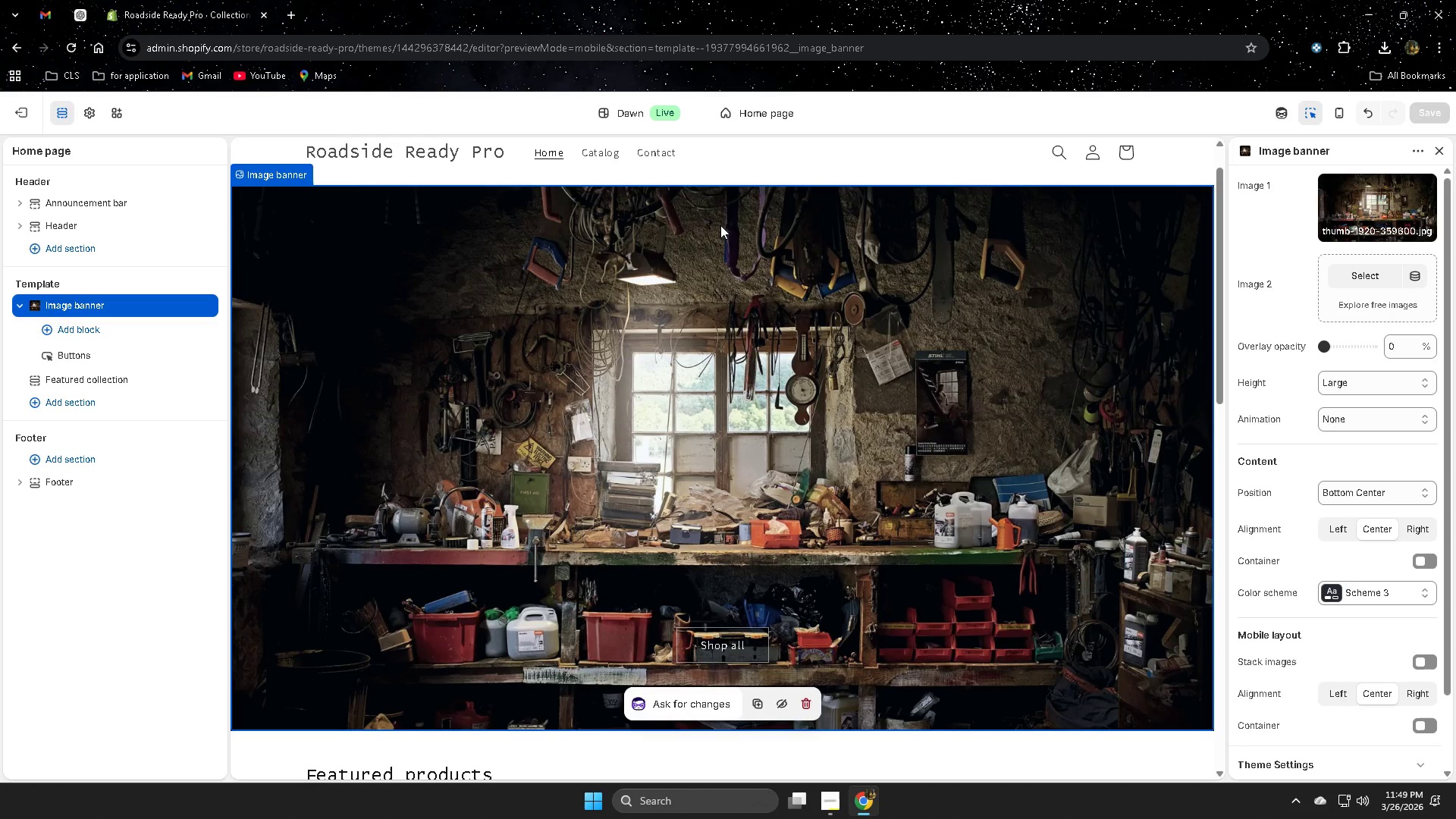 
scroll: coordinate [1005, 596], scroll_direction: down, amount: 1.0
 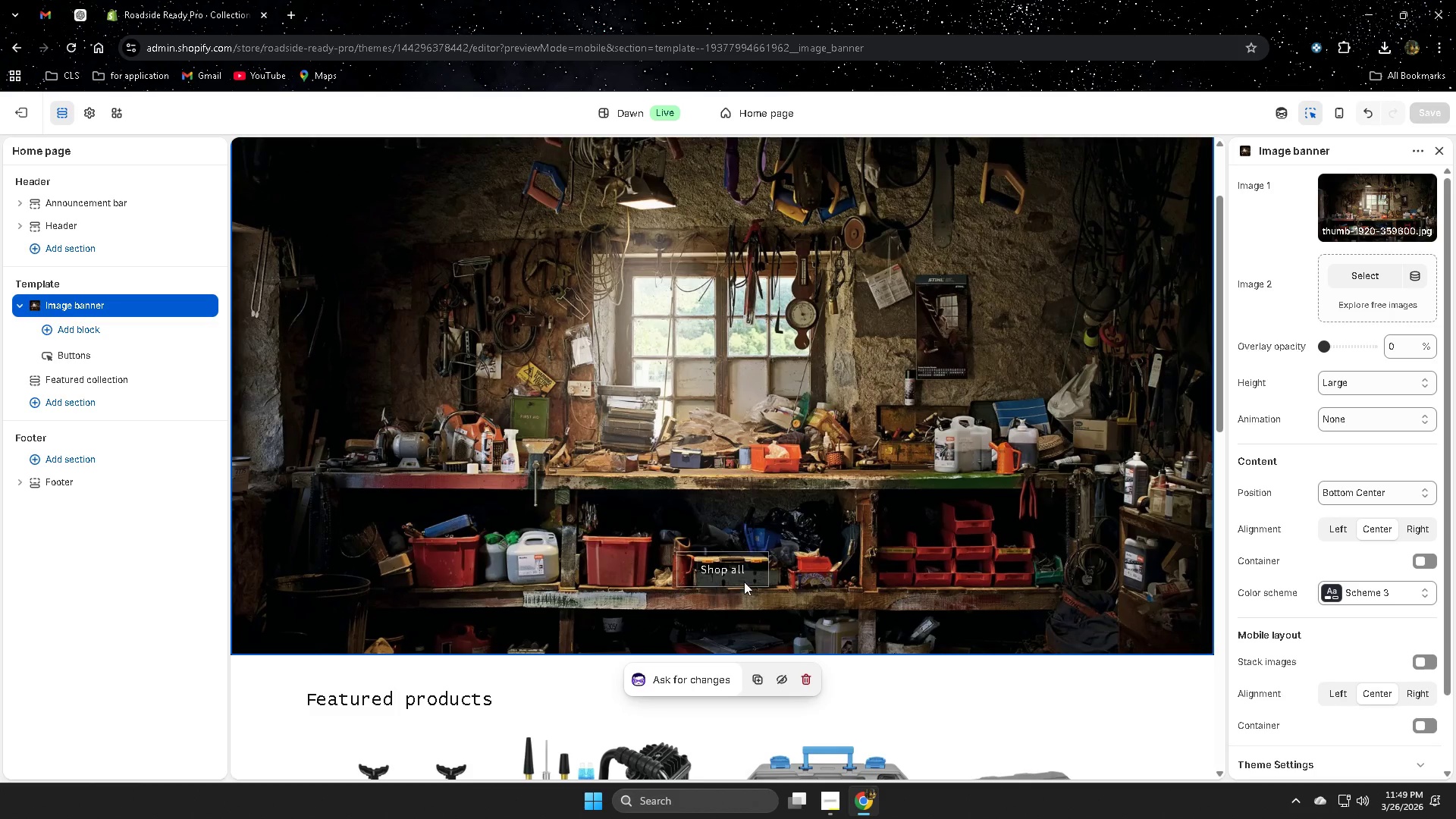 
left_click([744, 579])
 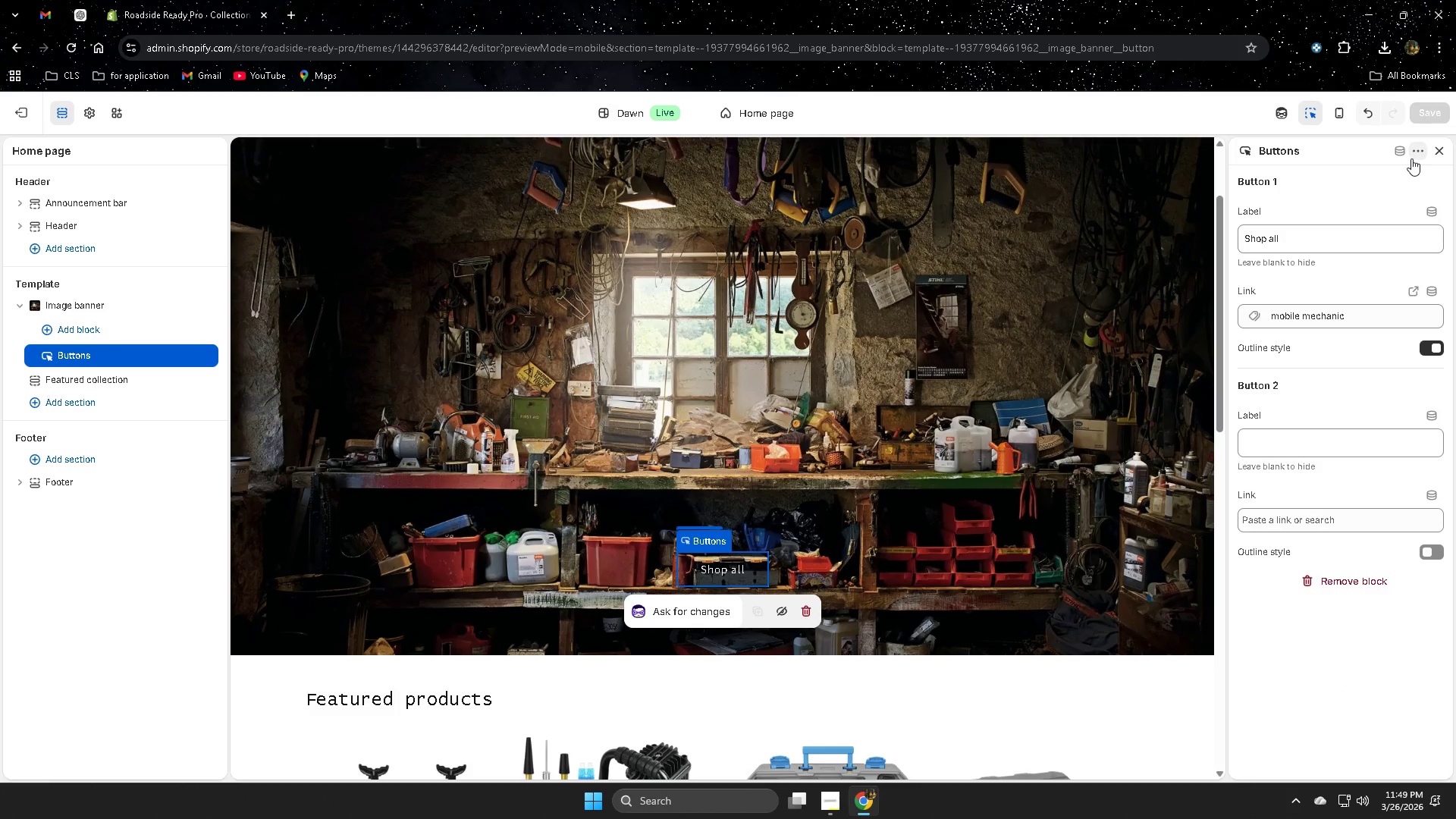 
double_click([1418, 151])
 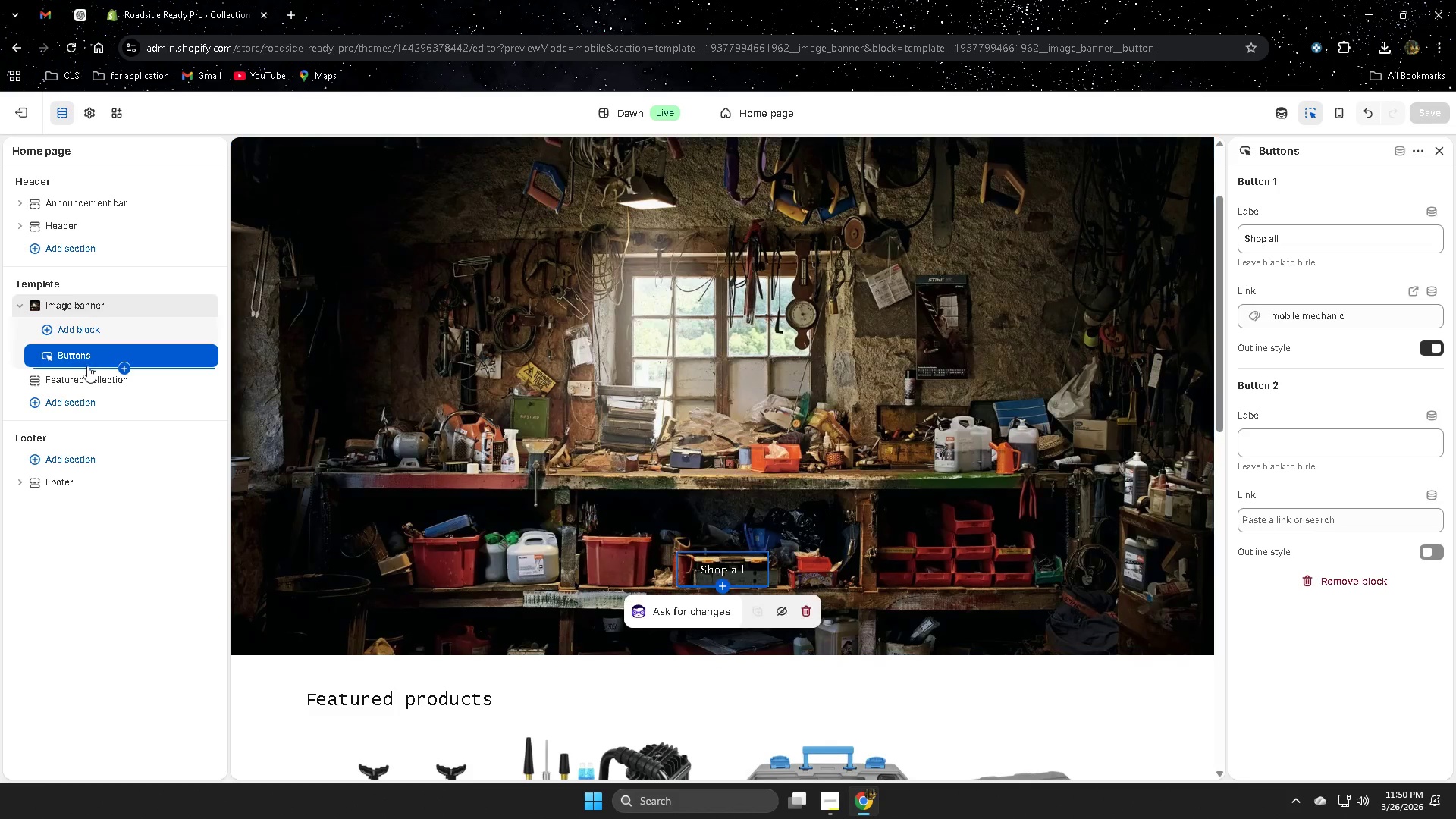 
left_click([90, 360])
 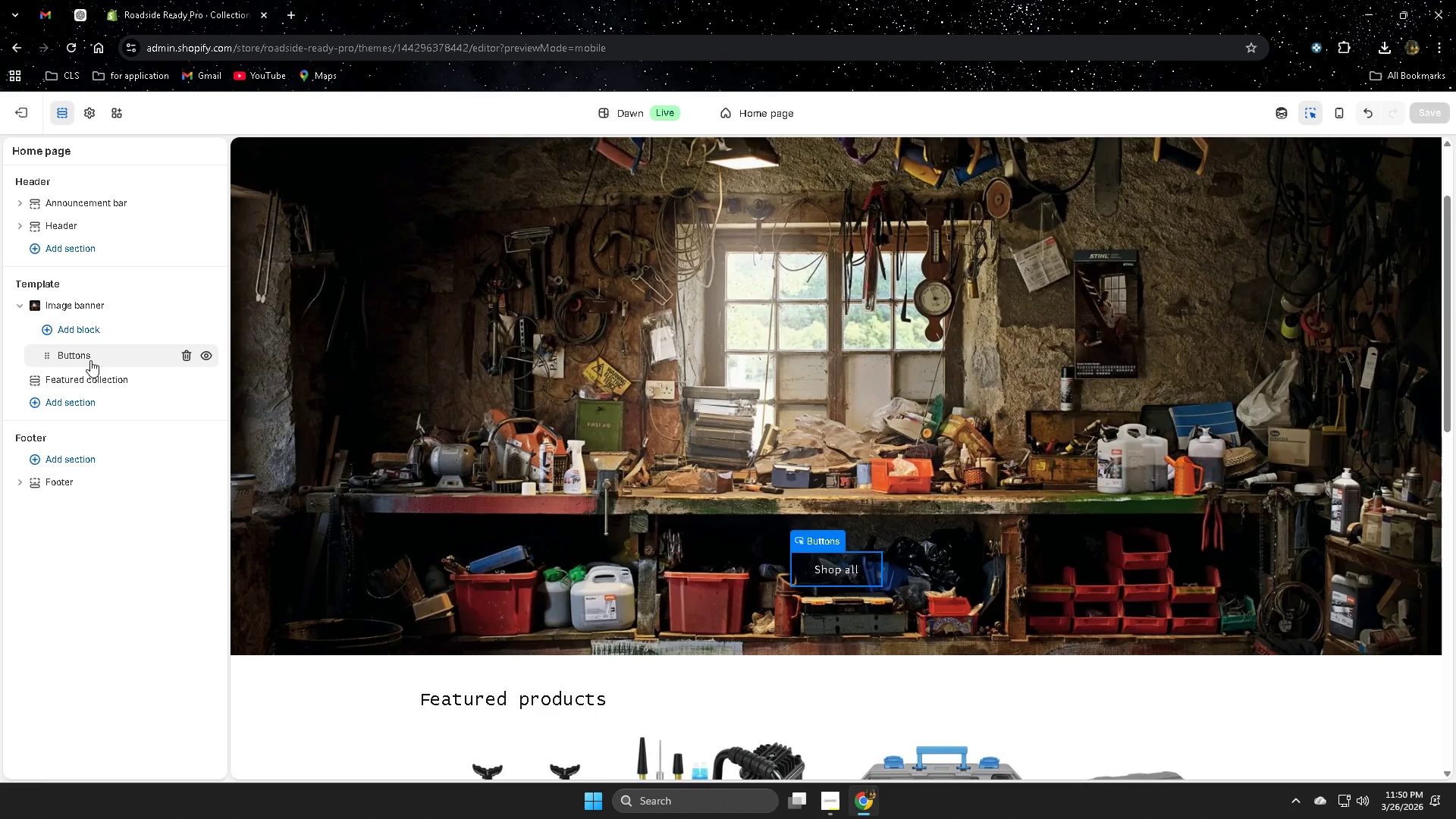 
left_click([90, 360])
 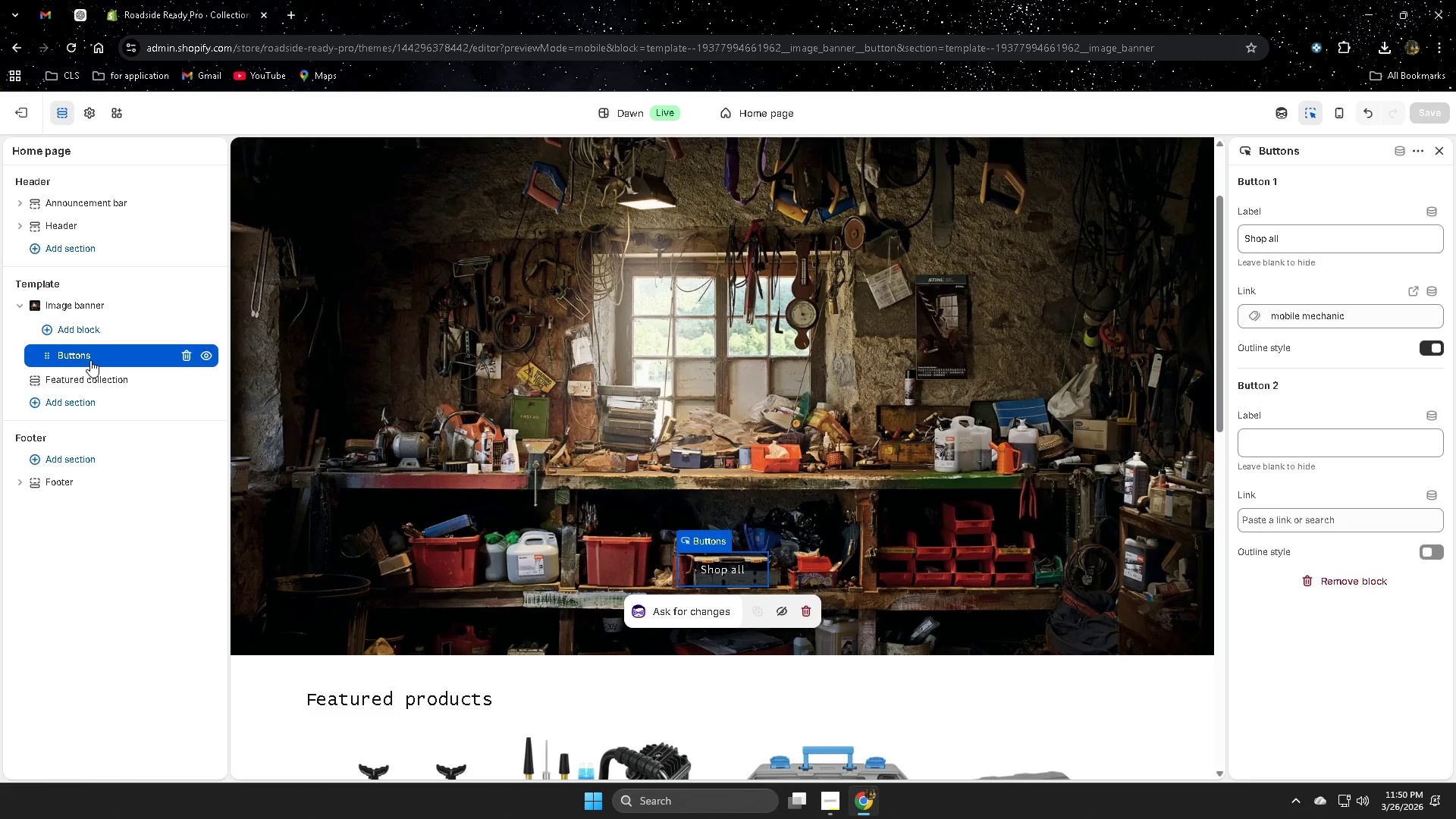 
left_click([90, 360])
 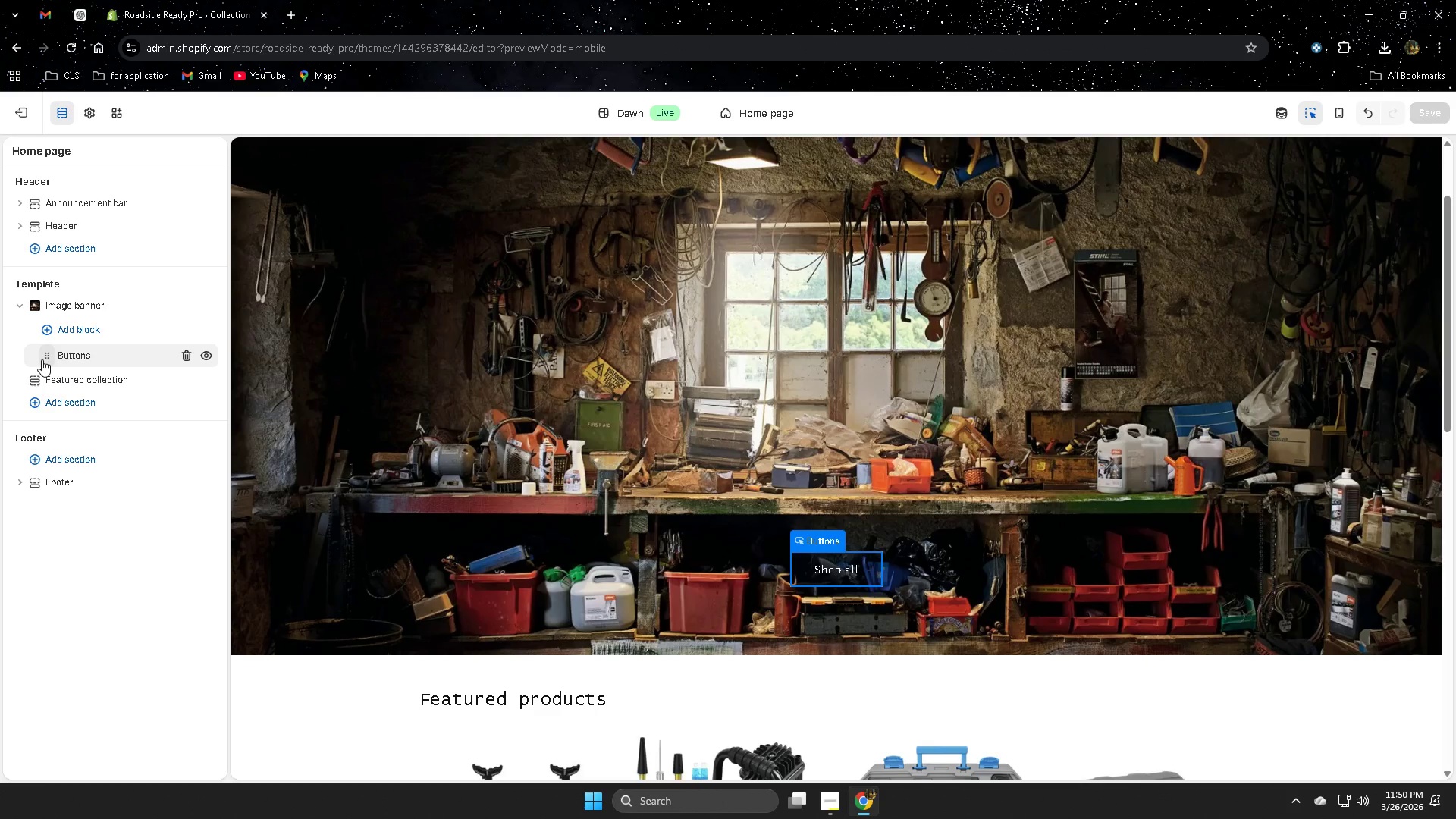 
left_click([42, 359])
 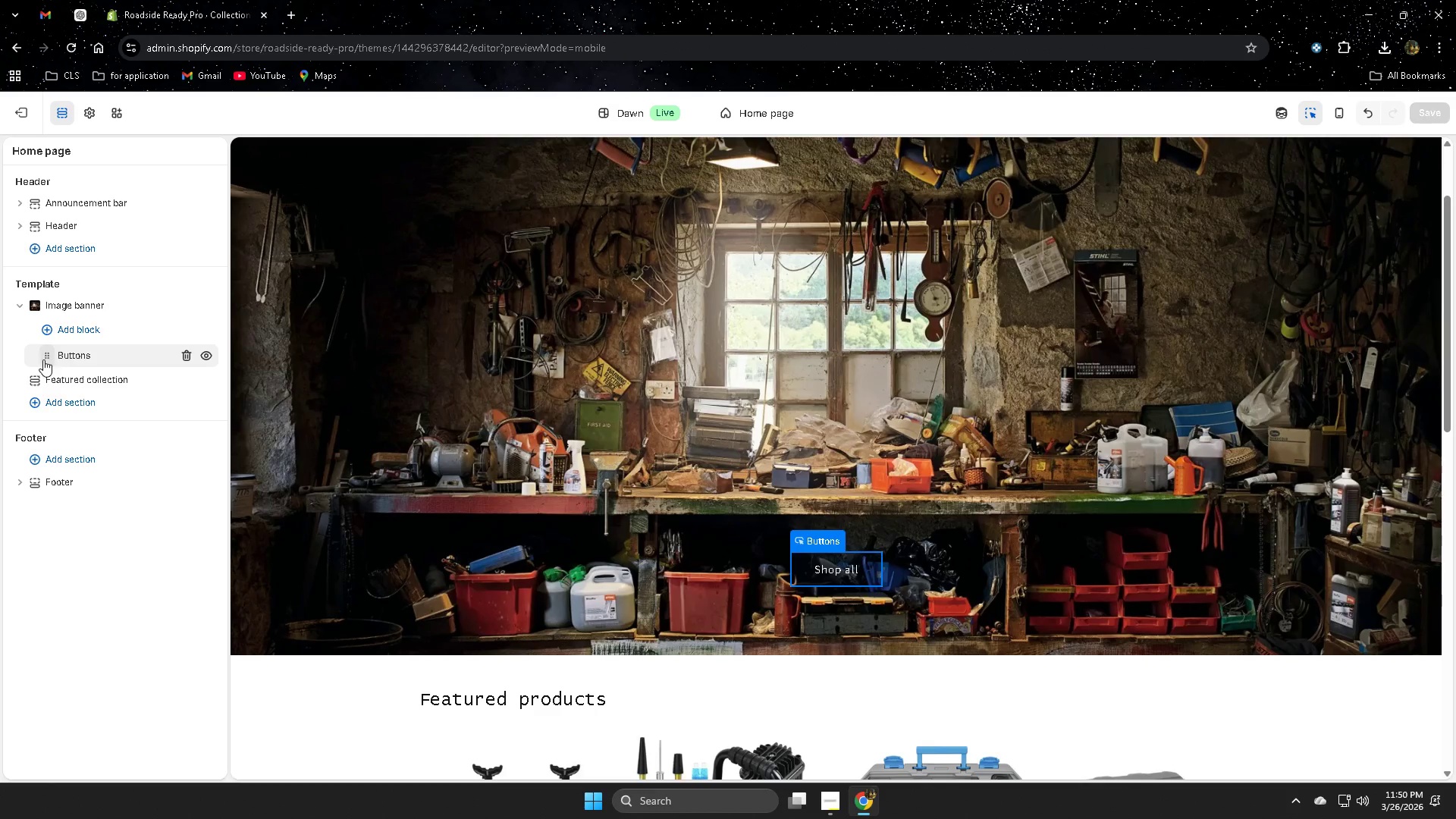 
left_click([46, 357])
 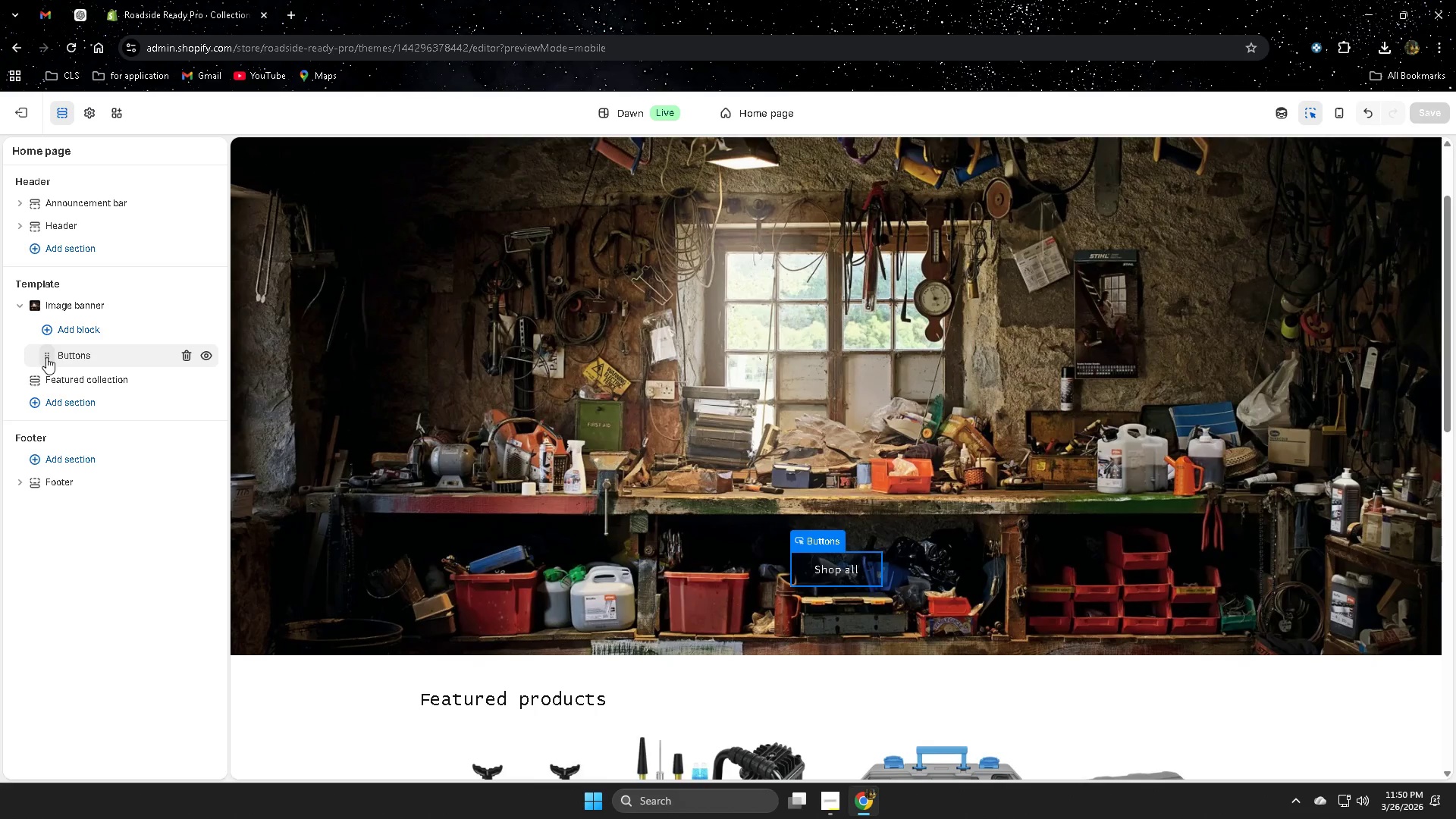 
left_click([46, 357])
 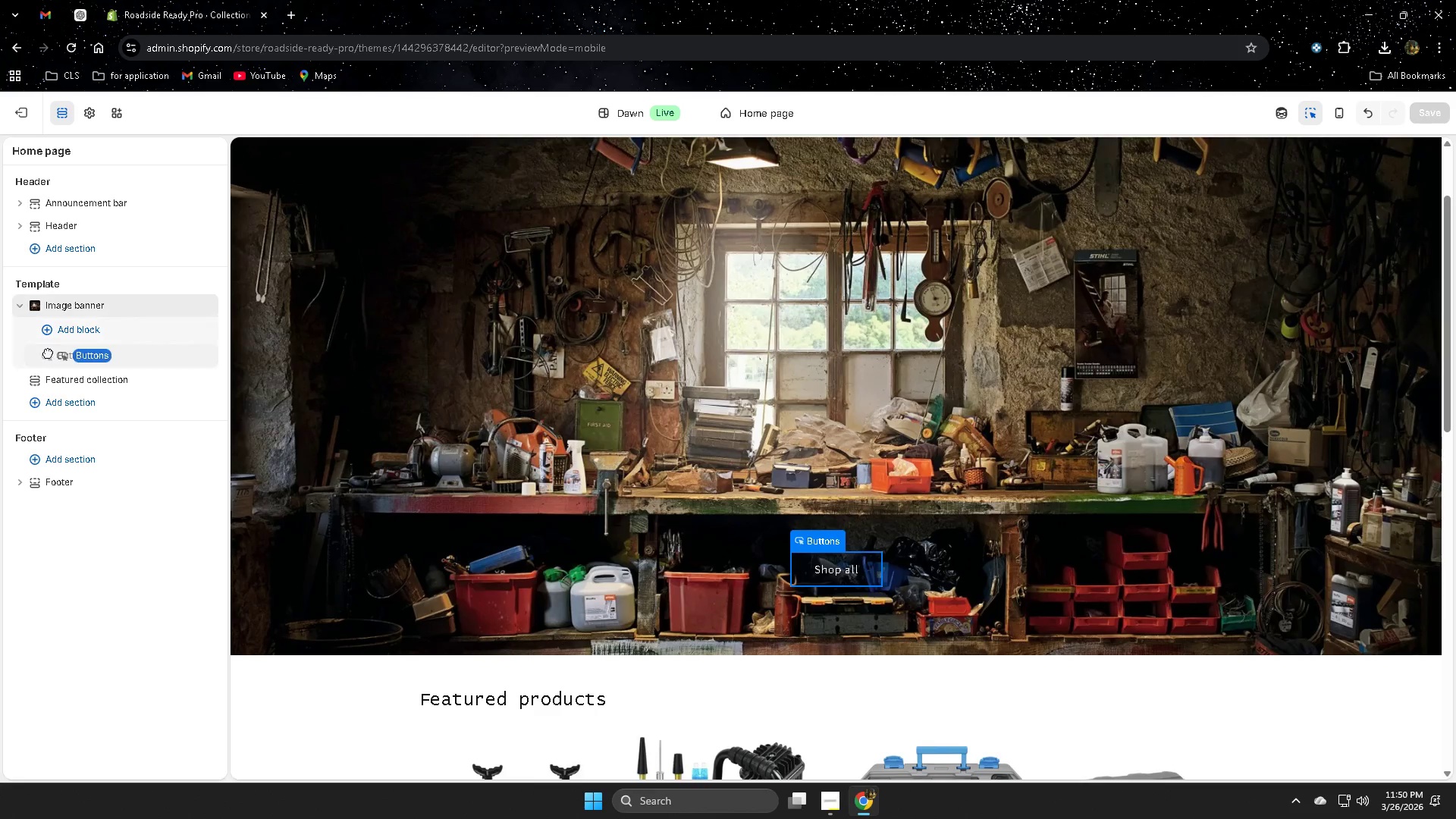 
double_click([48, 353])
 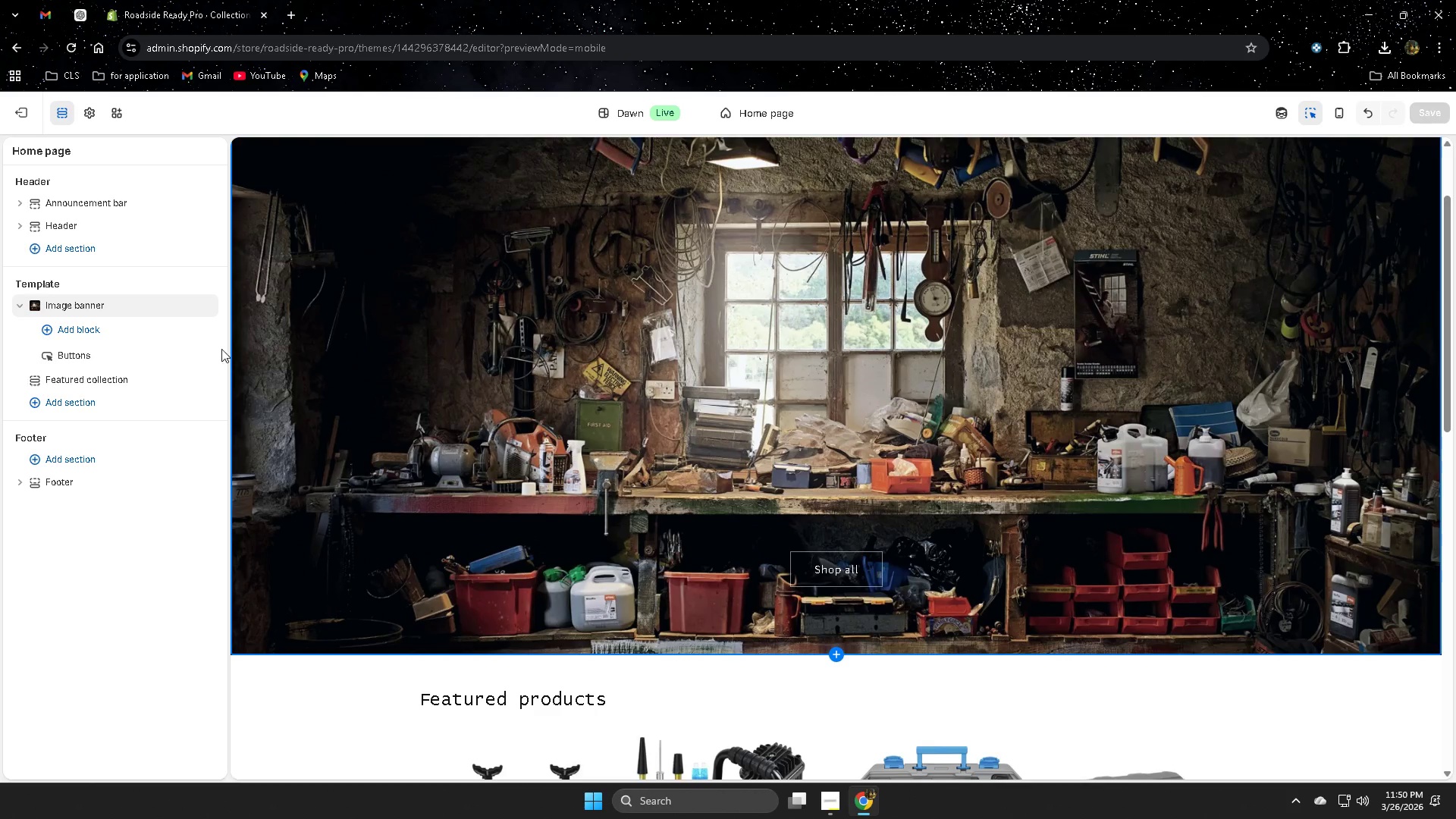 
mouse_move([109, 373])
 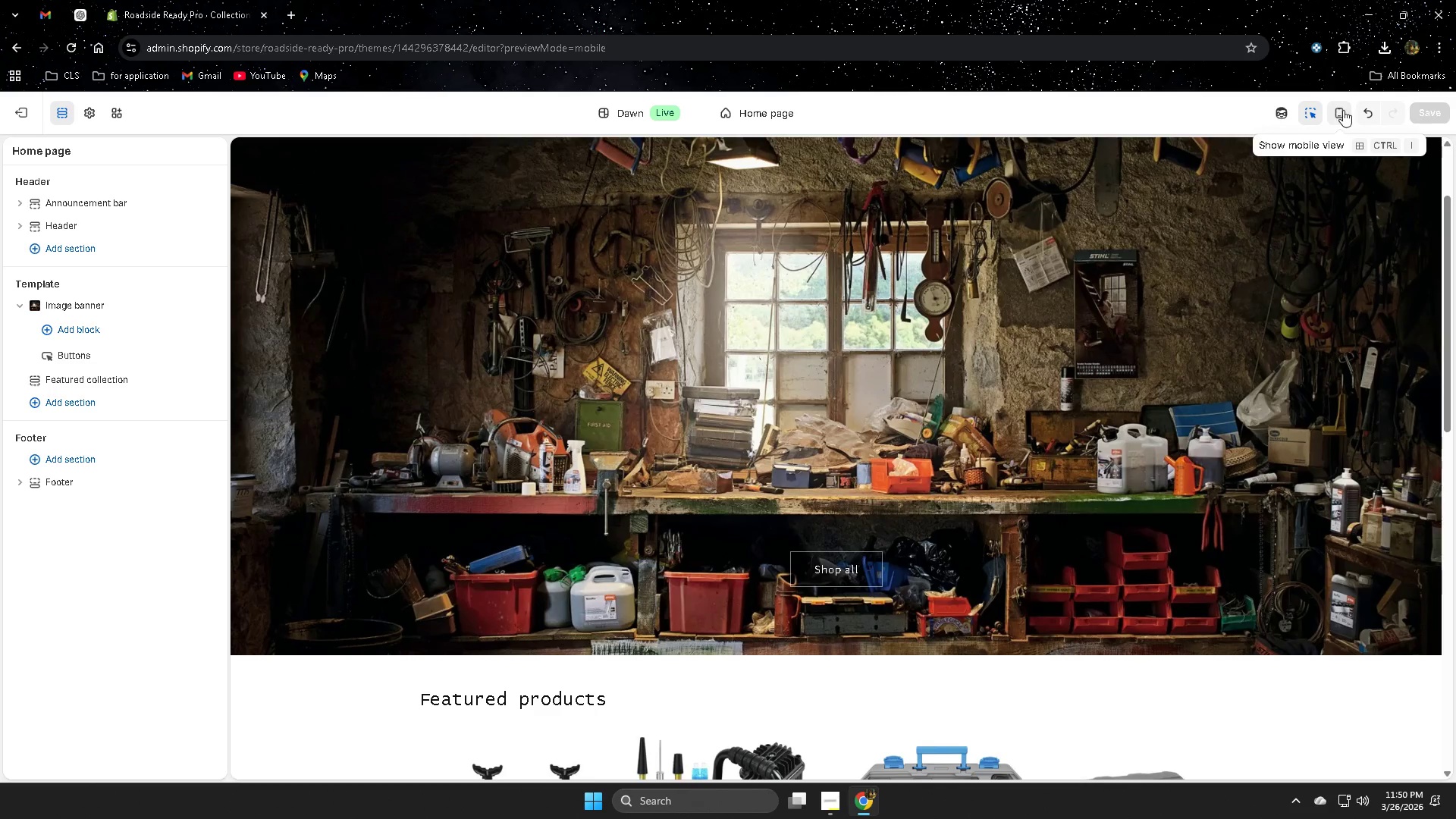 
left_click([1332, 112])
 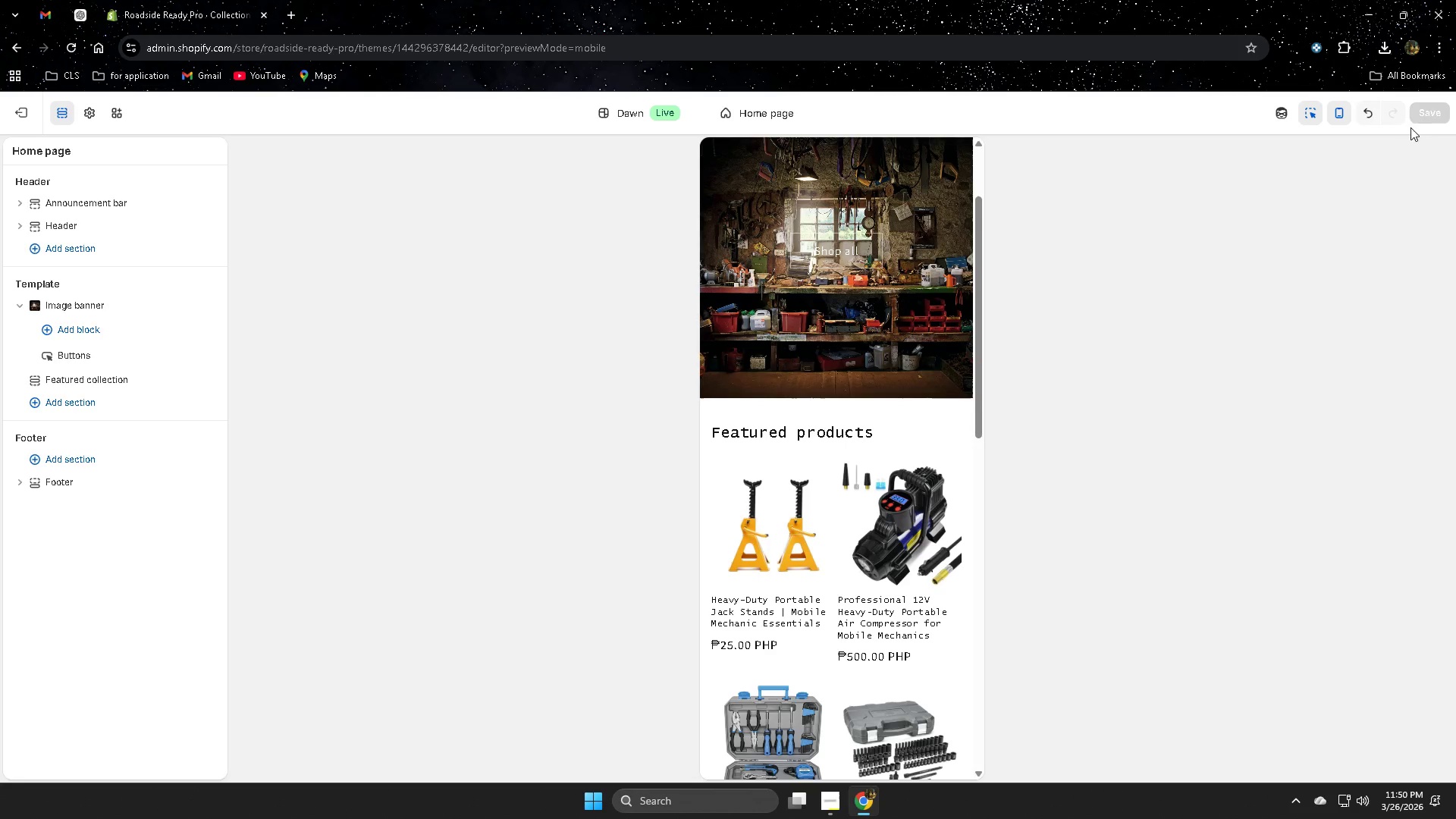 
left_click([1345, 116])
 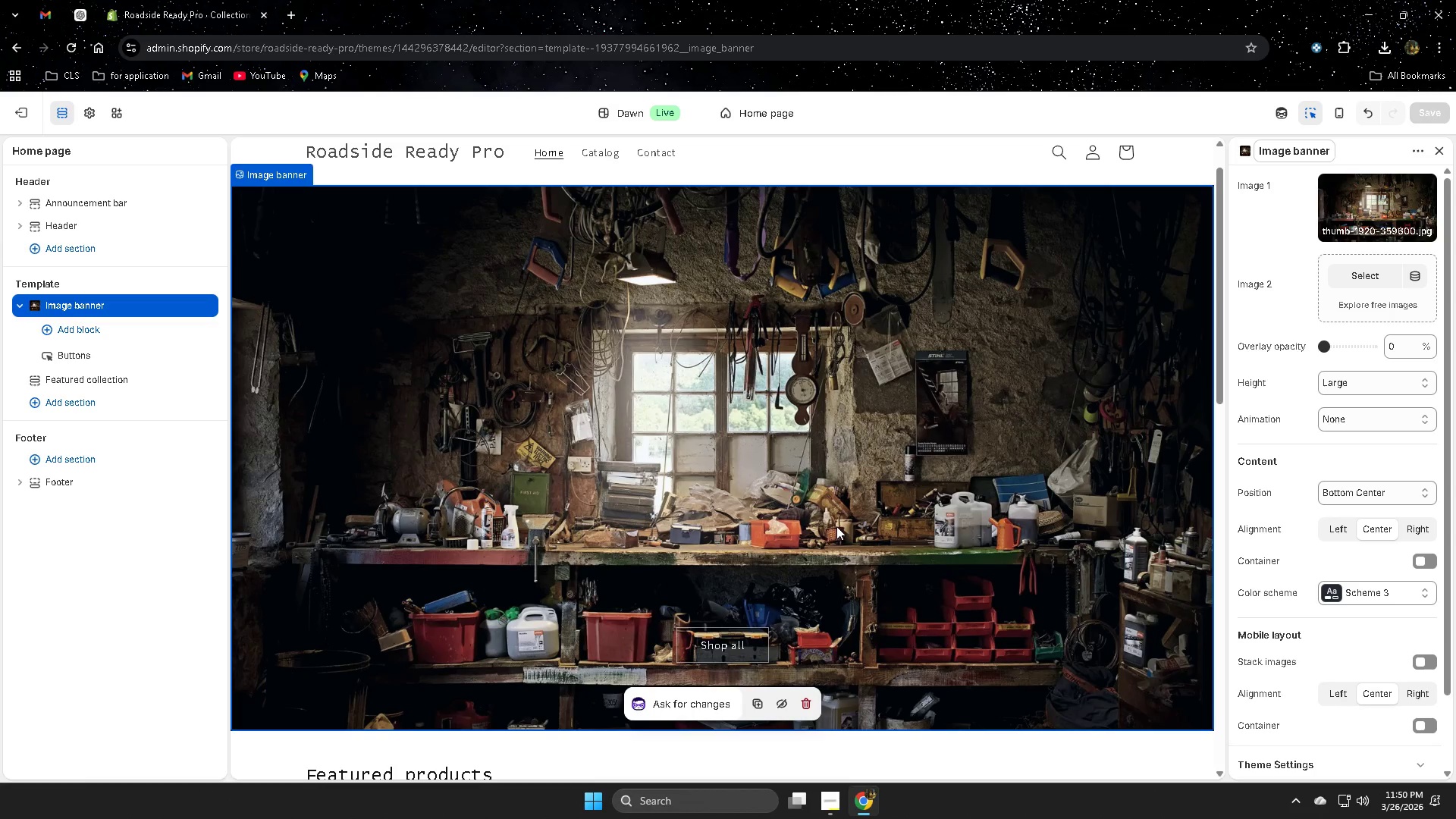 
scroll: coordinate [1025, 596], scroll_direction: down, amount: 3.0
 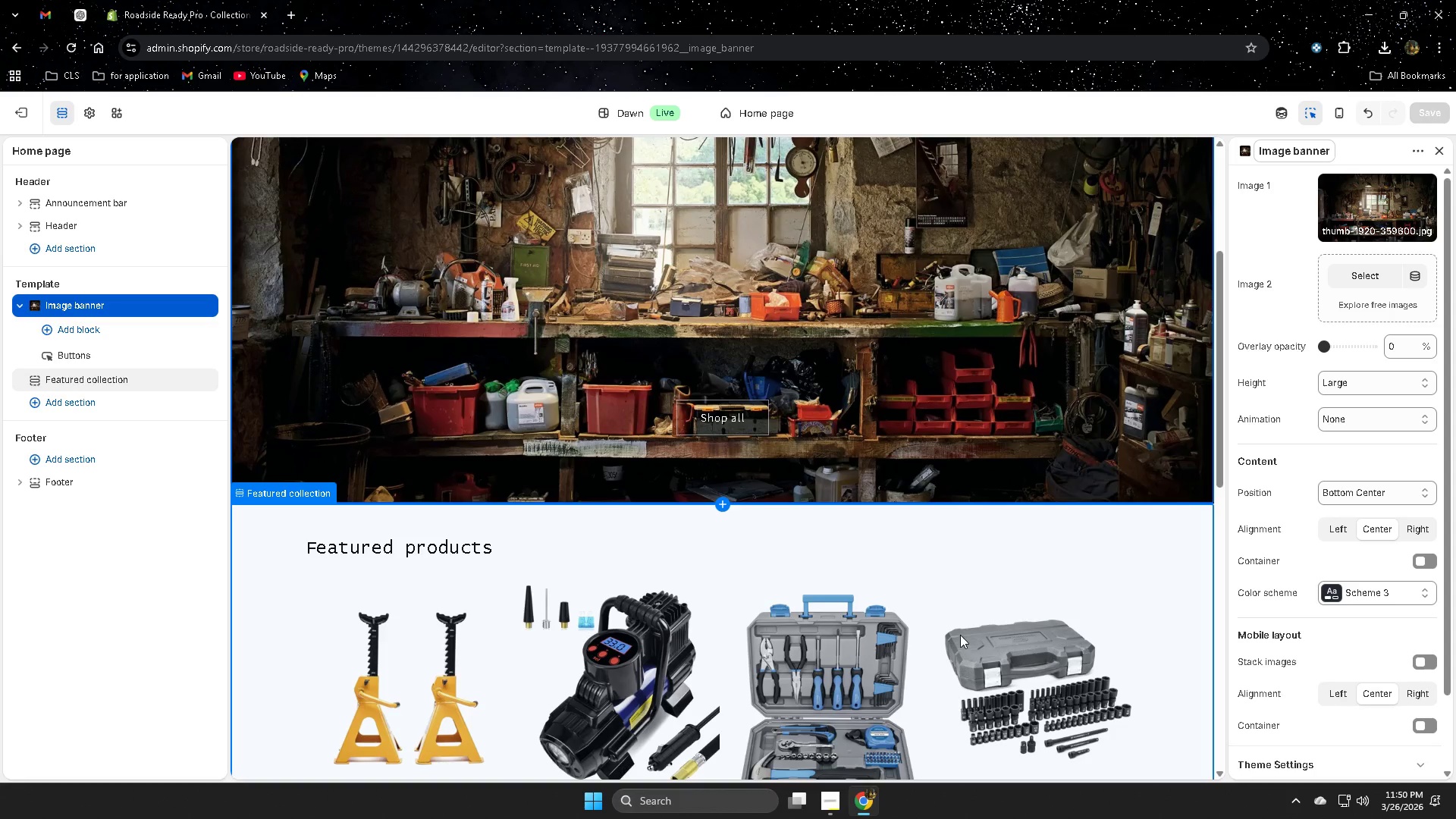 
scroll: coordinate [893, 588], scroll_direction: up, amount: 6.0
 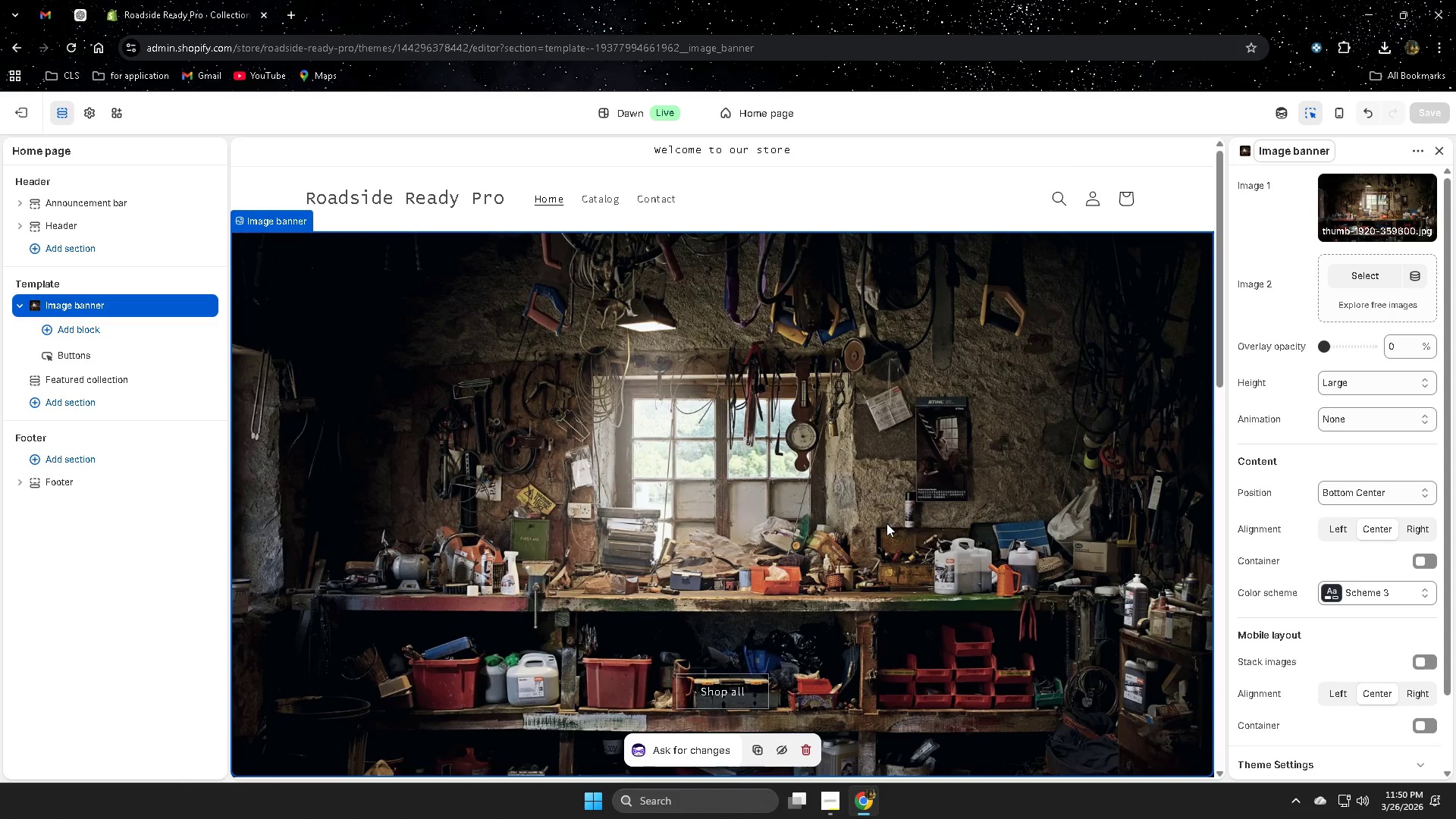 
wait(8.05)
 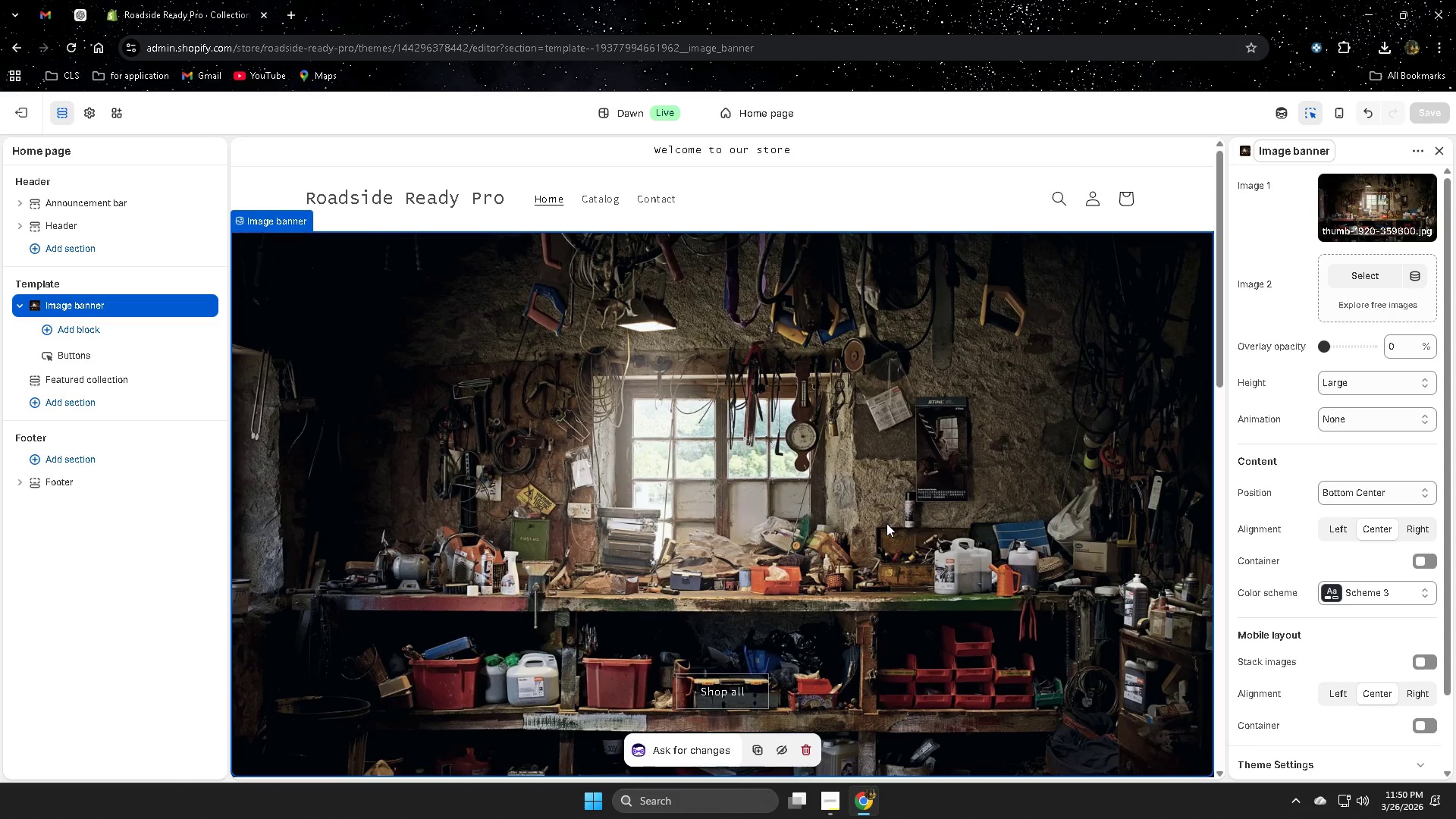 
left_click([298, 14])
 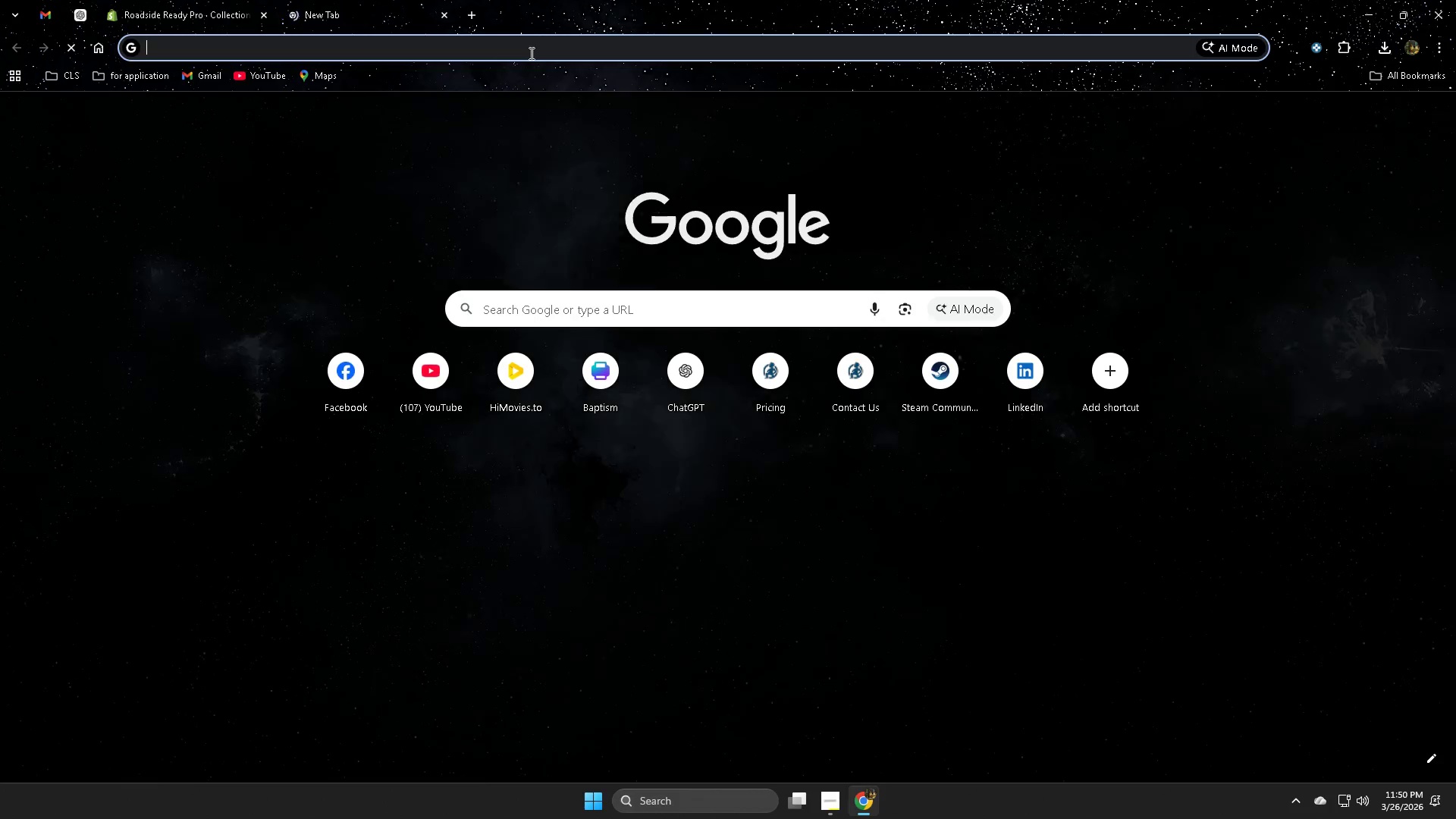 
type(ca)
 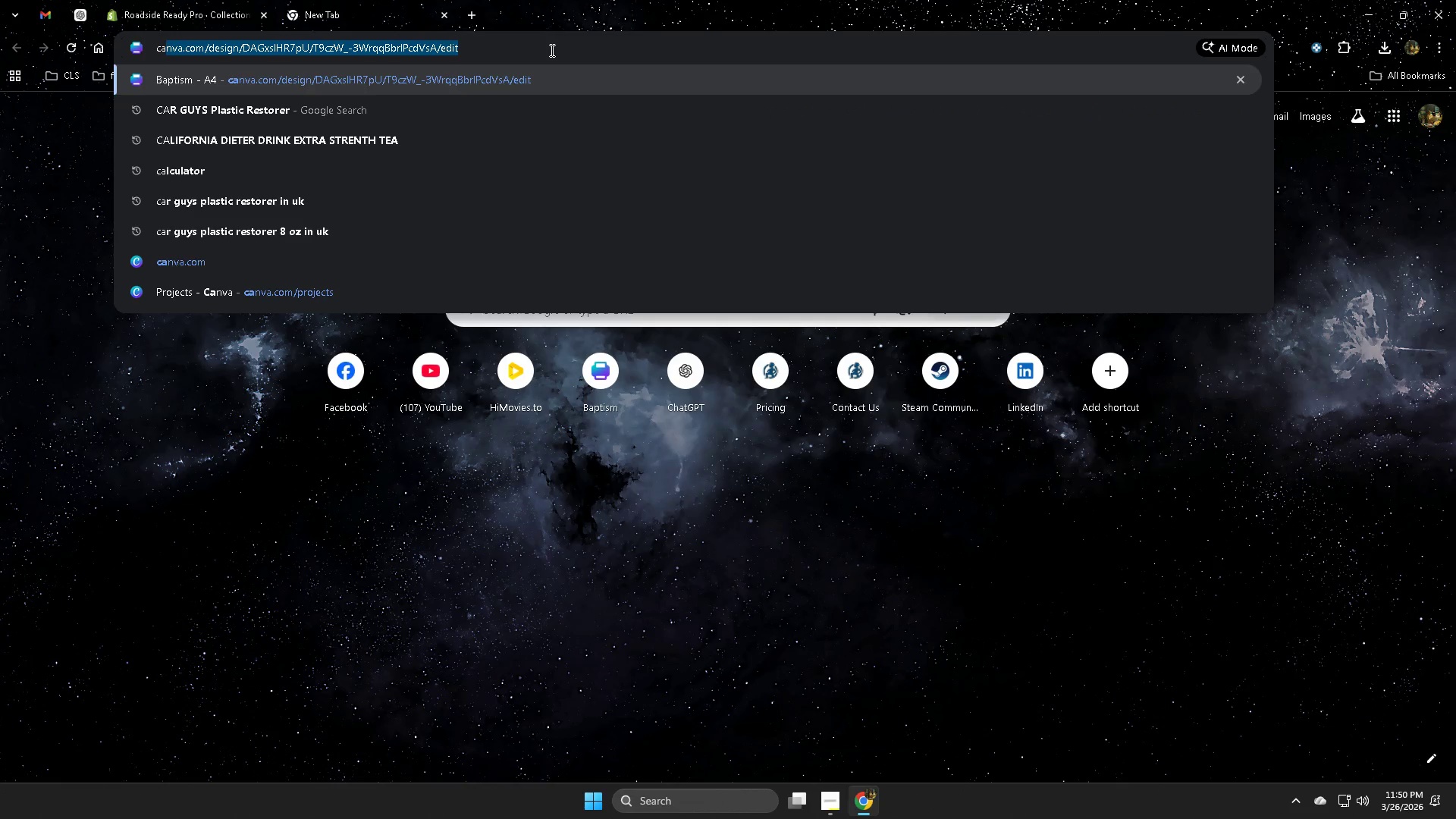 
key(Enter)
 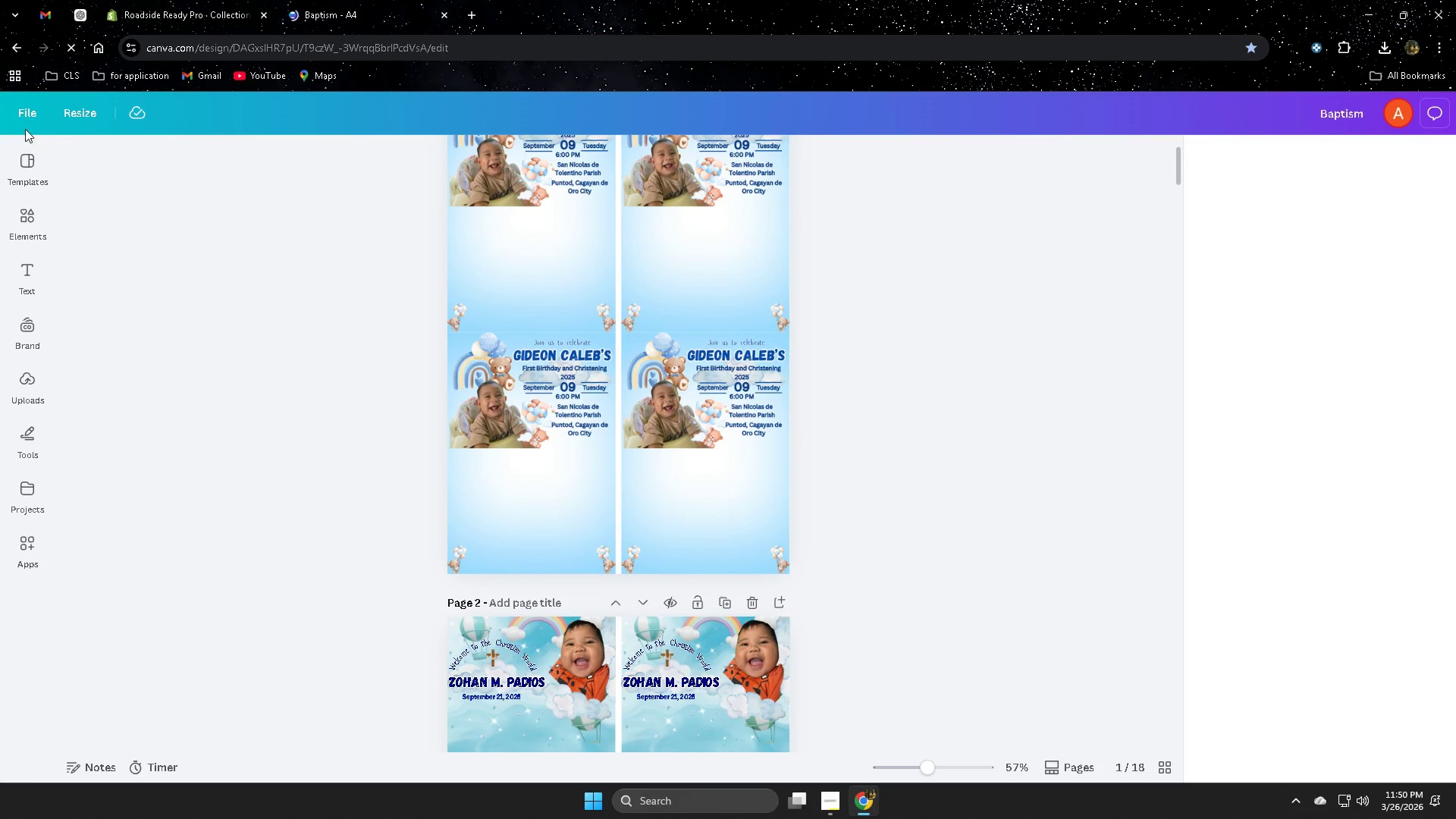 
left_click([30, 112])
 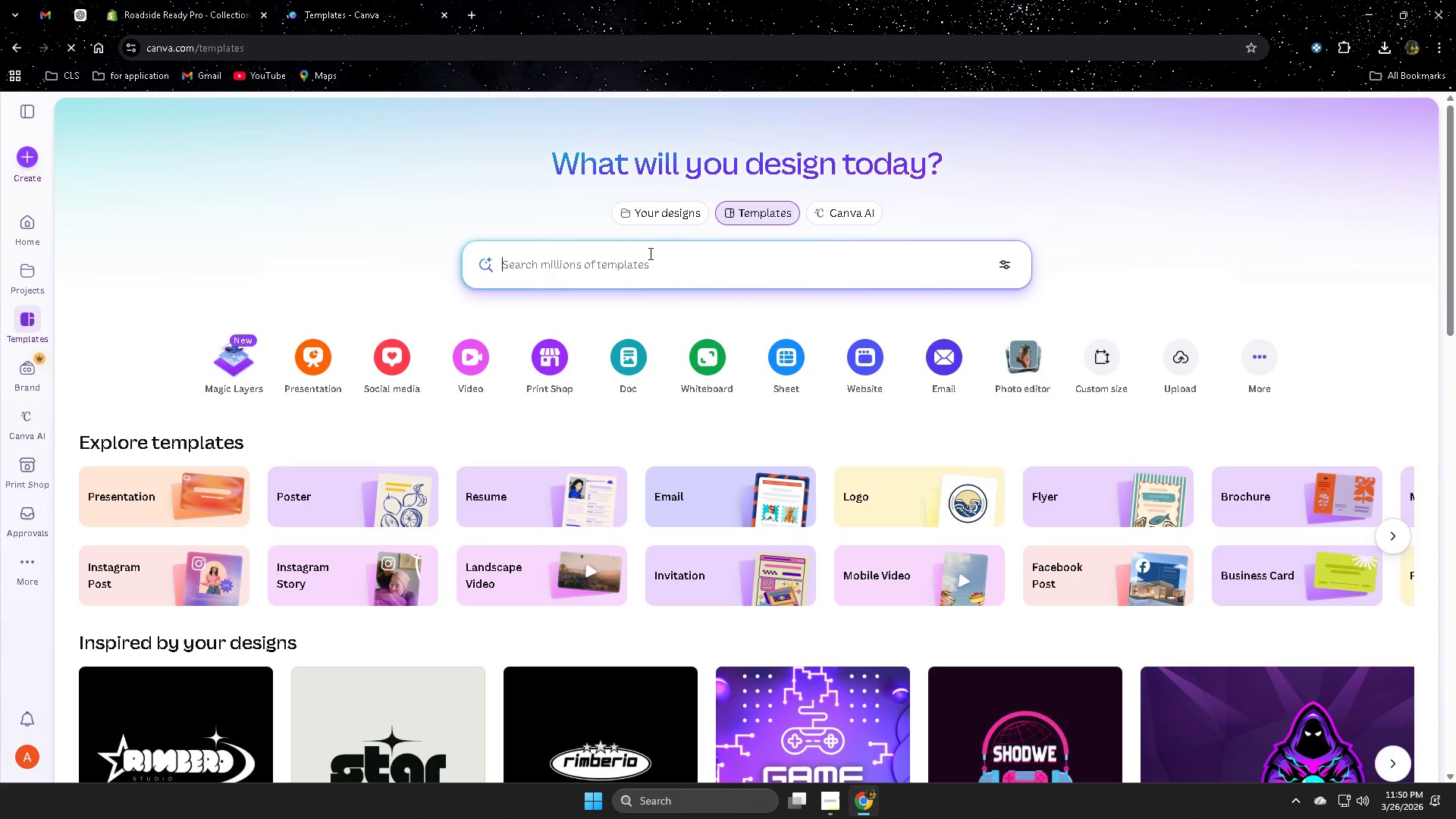 
type(;)
key(Backspace)
type(logo tem)
 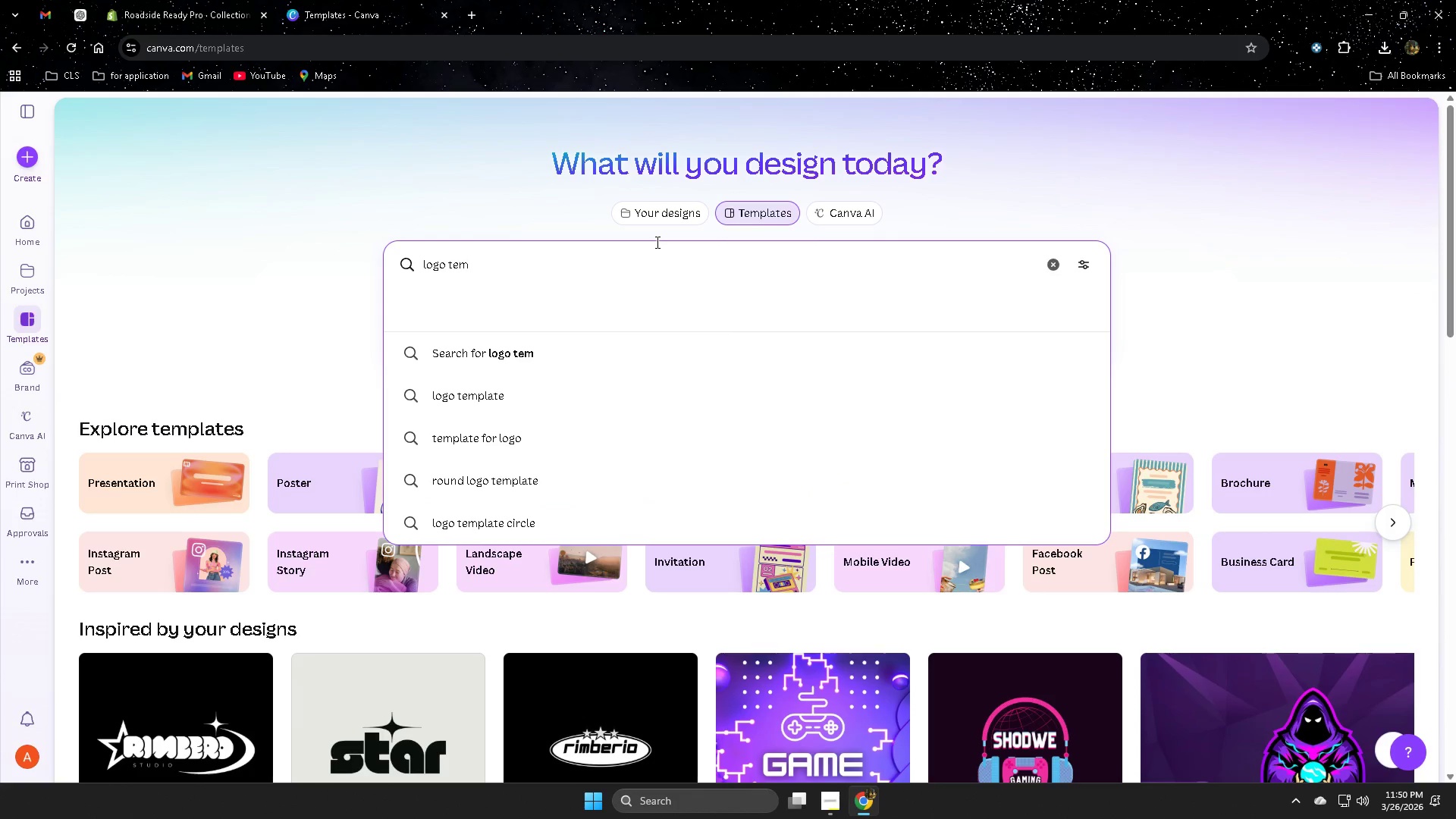 
scroll: coordinate [288, 587], scroll_direction: down, amount: 2.0
 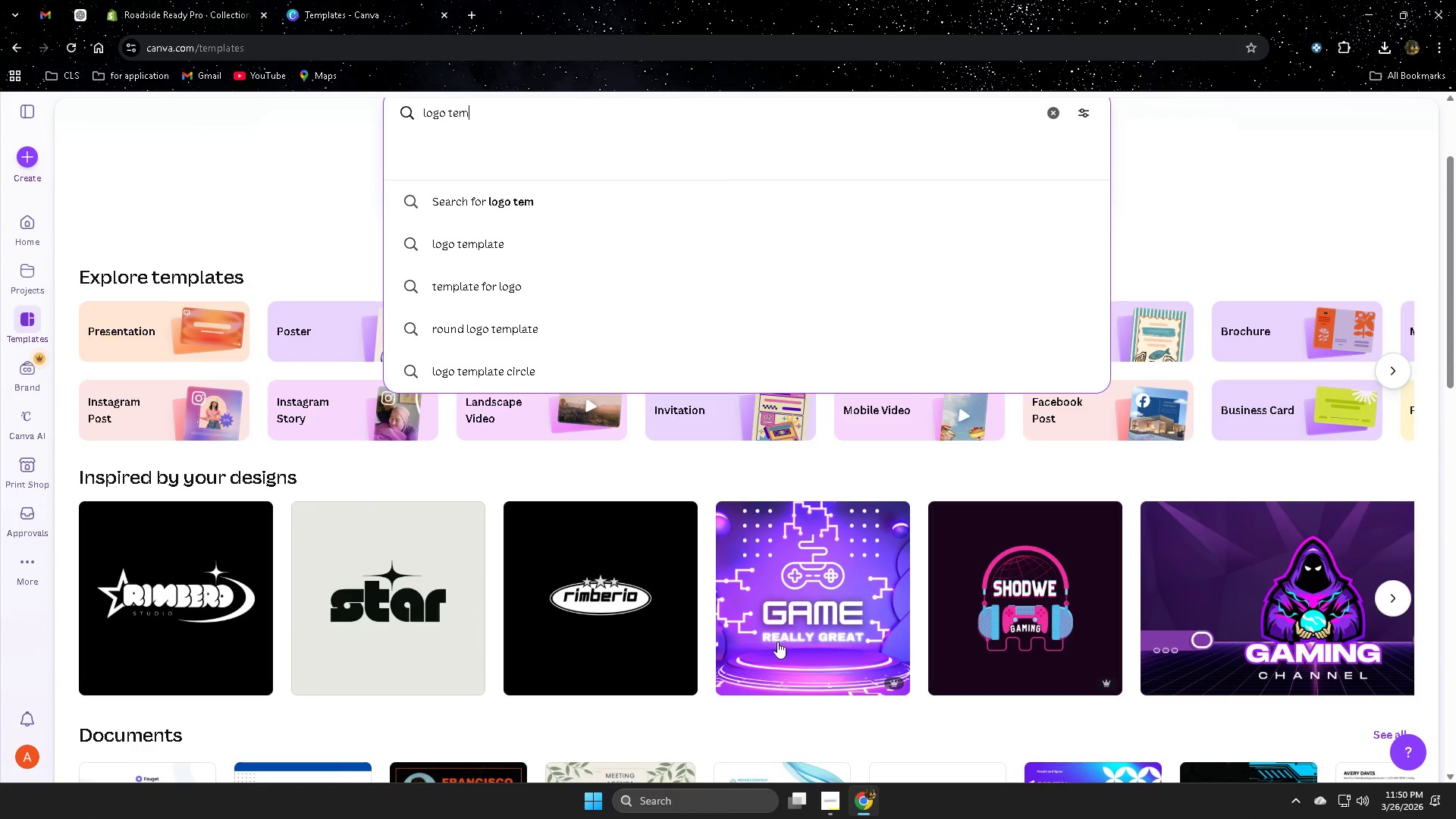 
scroll: coordinate [481, 556], scroll_direction: up, amount: 1.0
 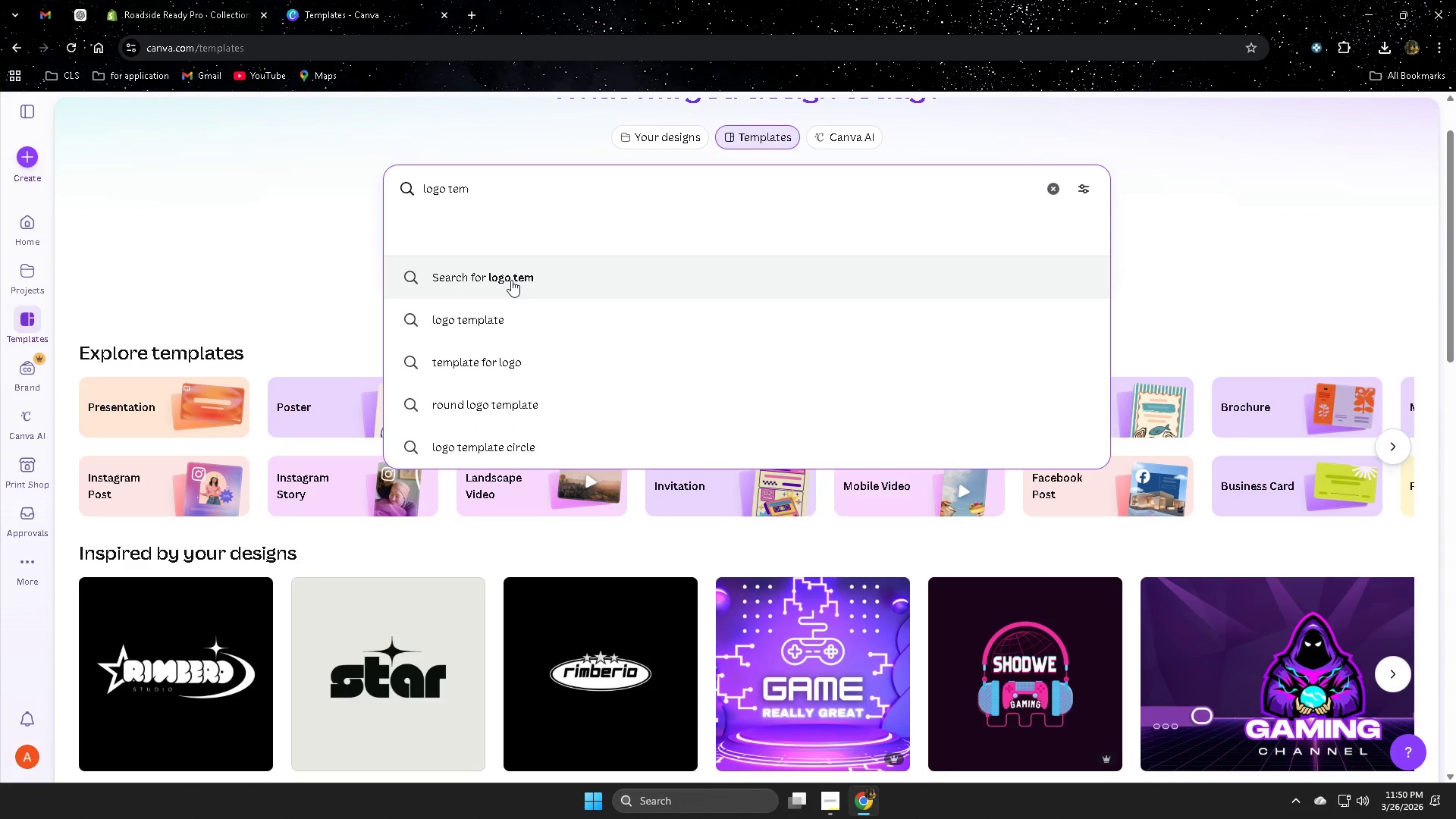 
left_click([497, 320])
 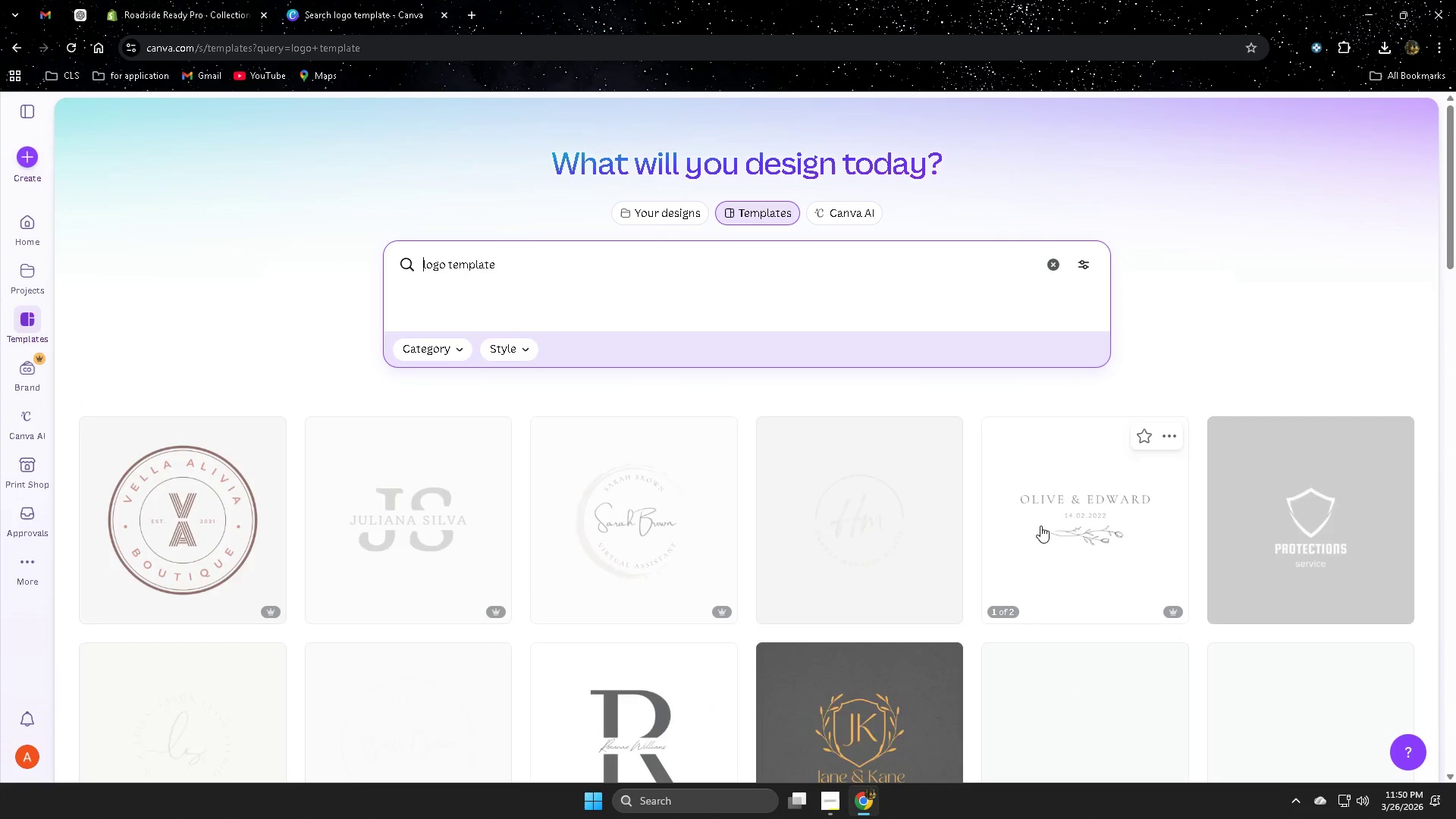 
scroll: coordinate [1025, 508], scroll_direction: down, amount: 14.0
 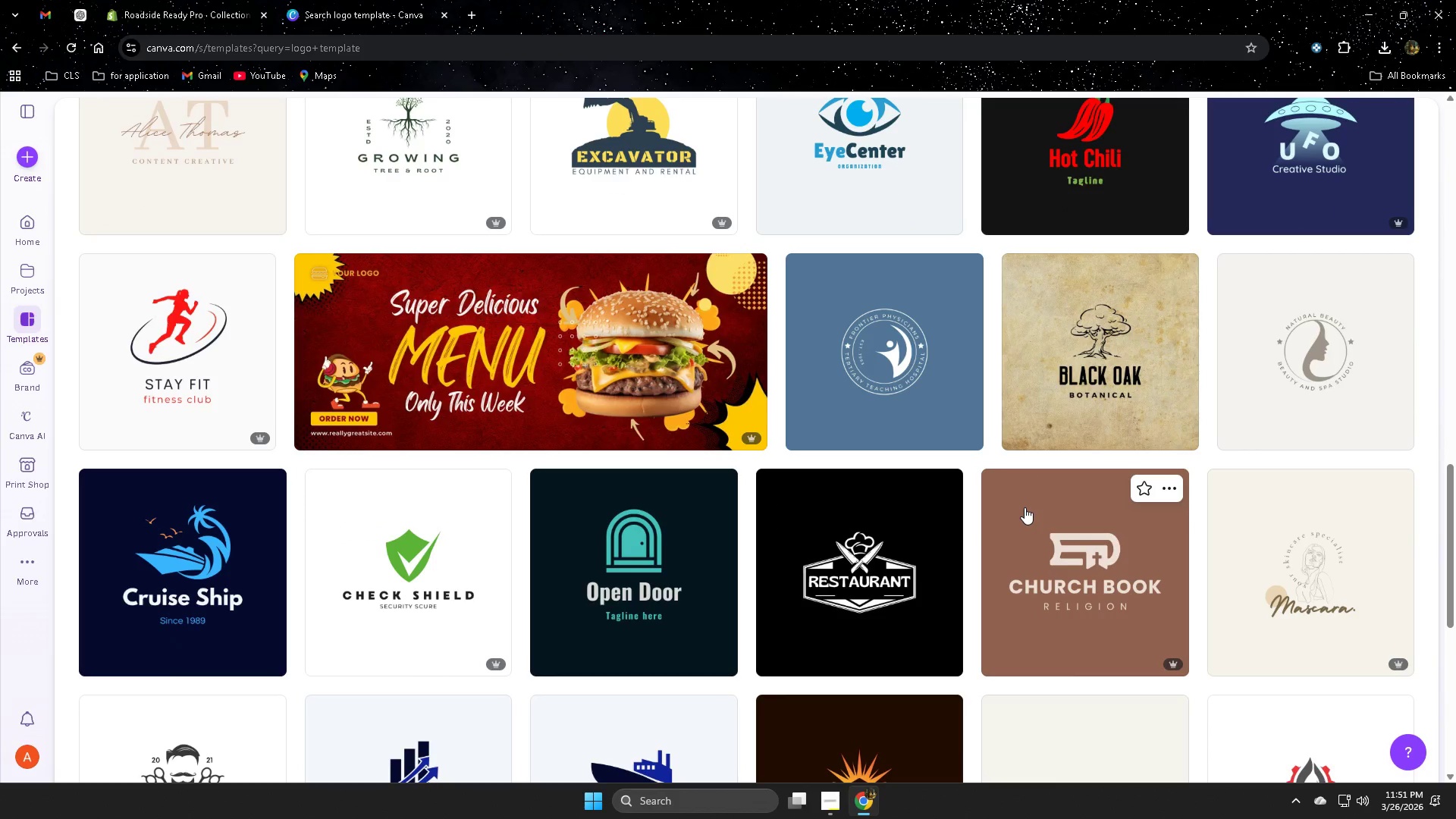 
scroll: coordinate [1024, 497], scroll_direction: down, amount: 19.0
 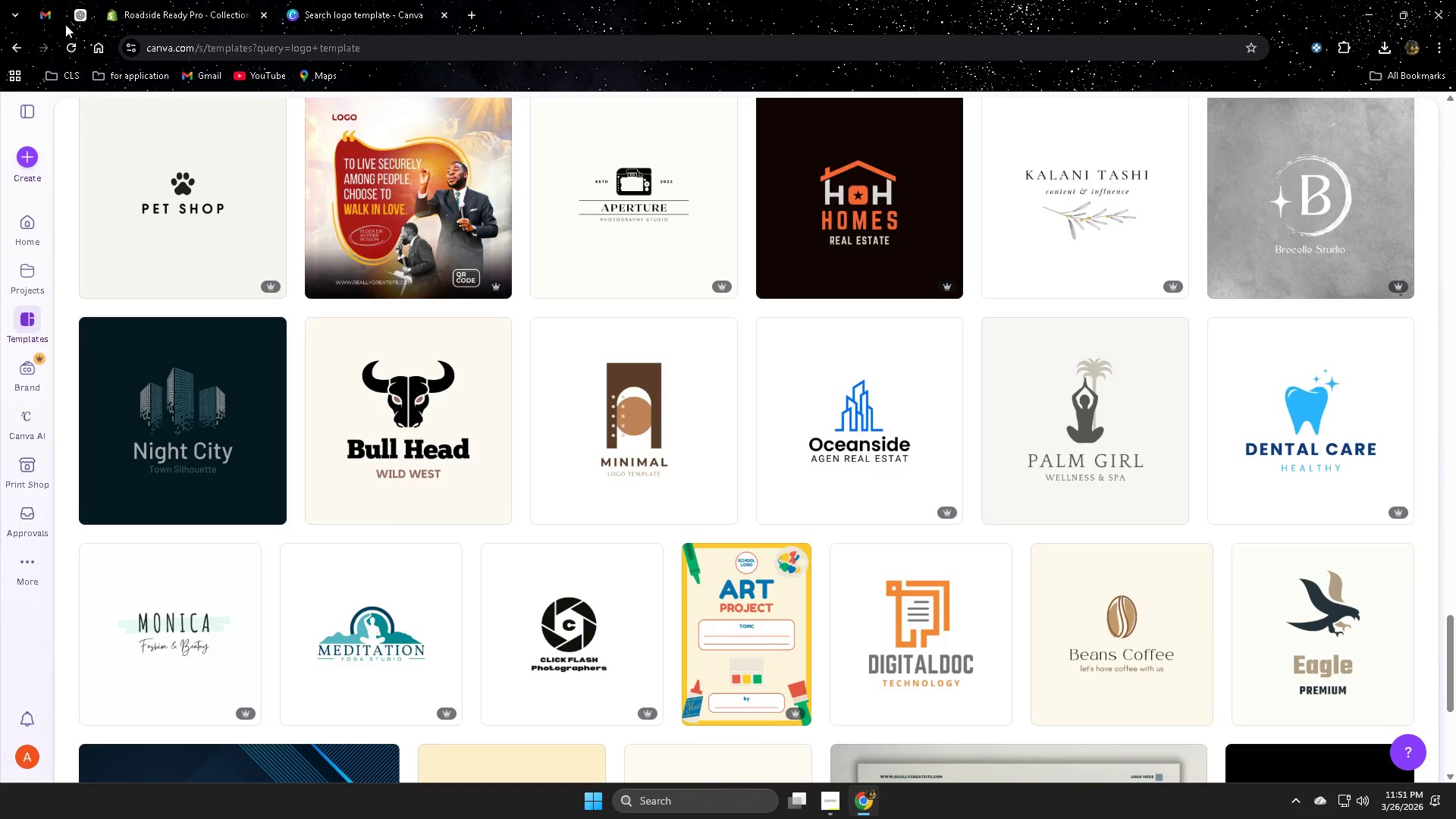 
left_click([80, 8])
 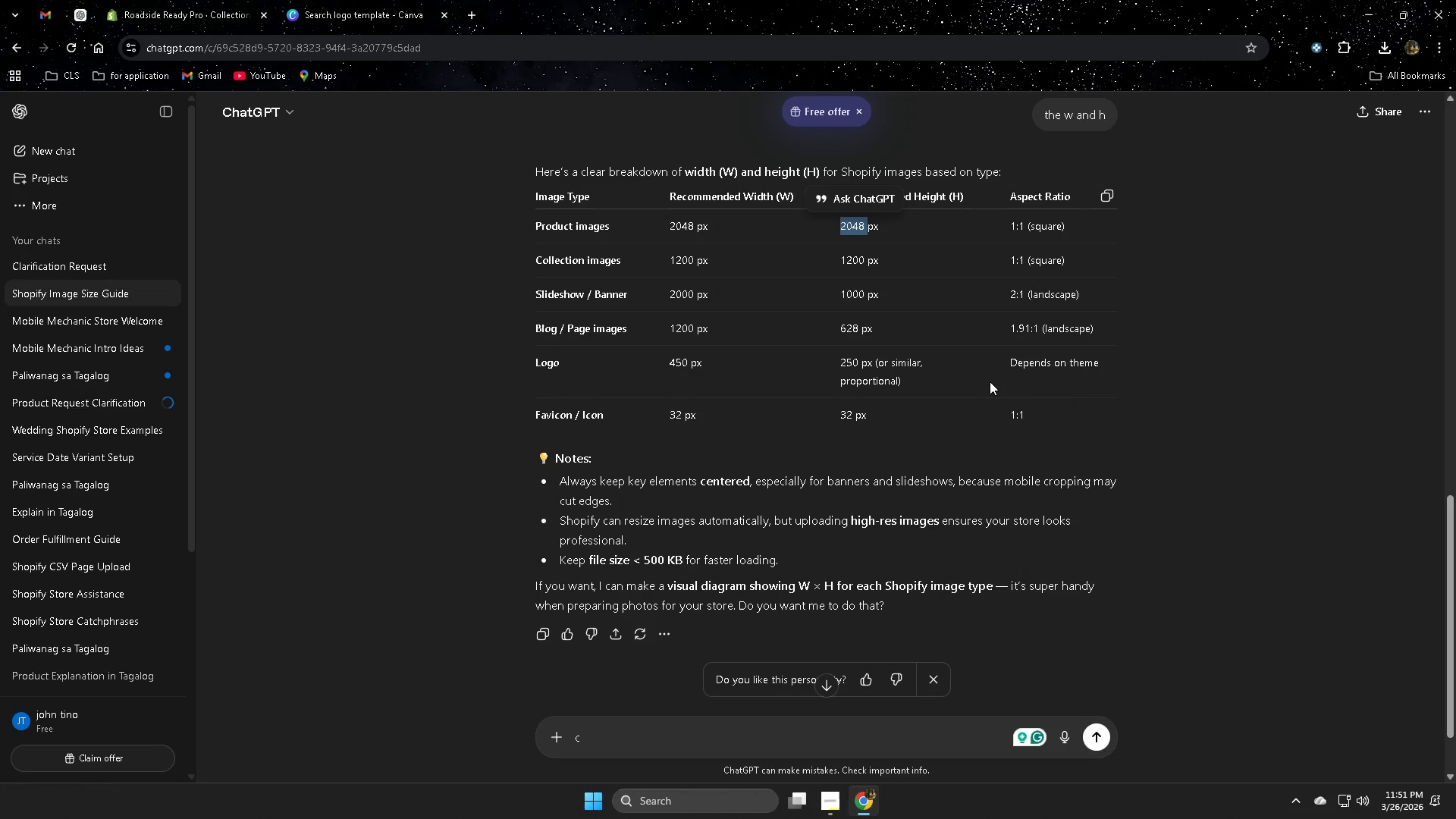 
wait(8.41)
 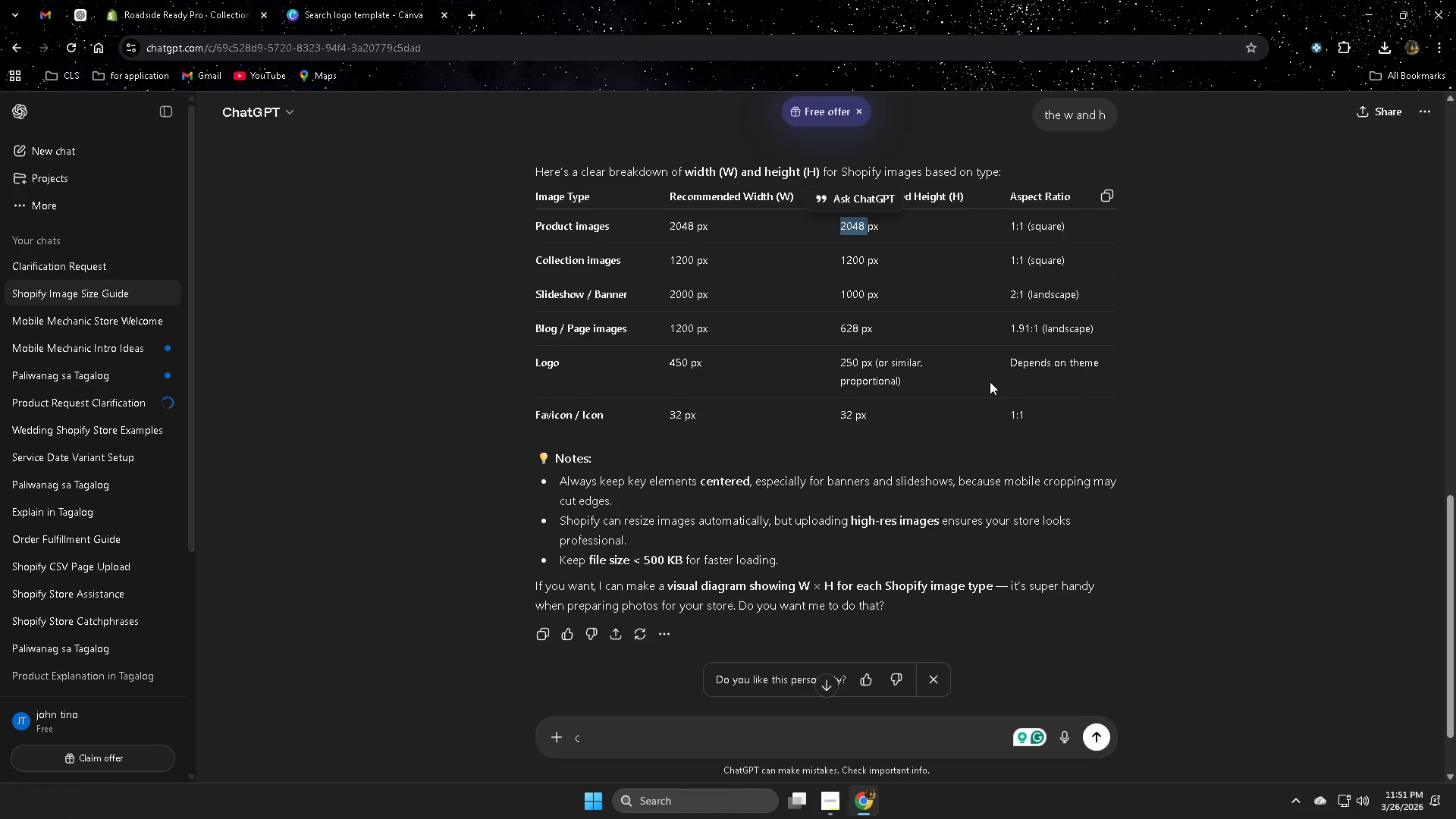 
double_click([673, 359])
 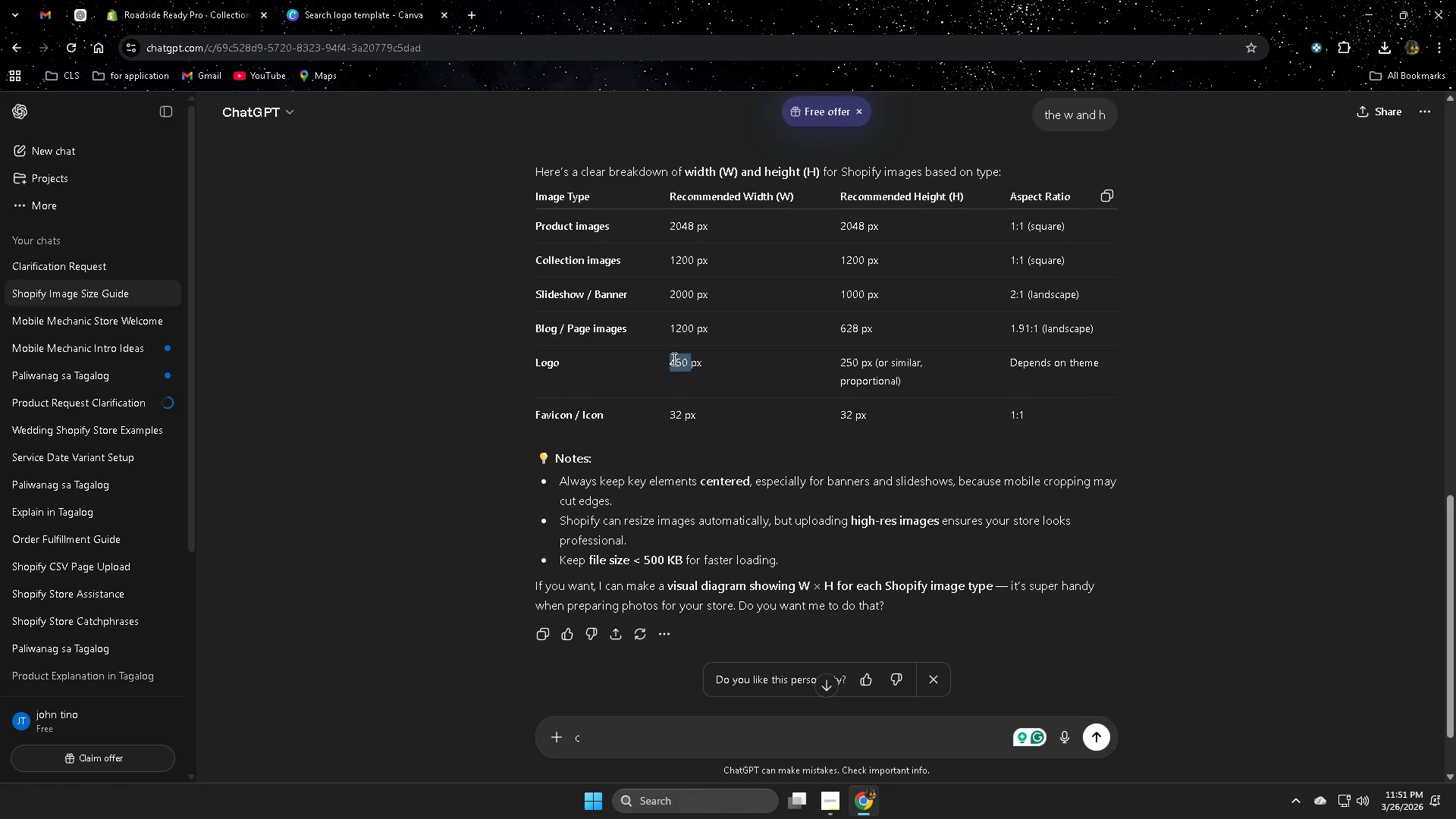 
key(Control+ControlLeft)
 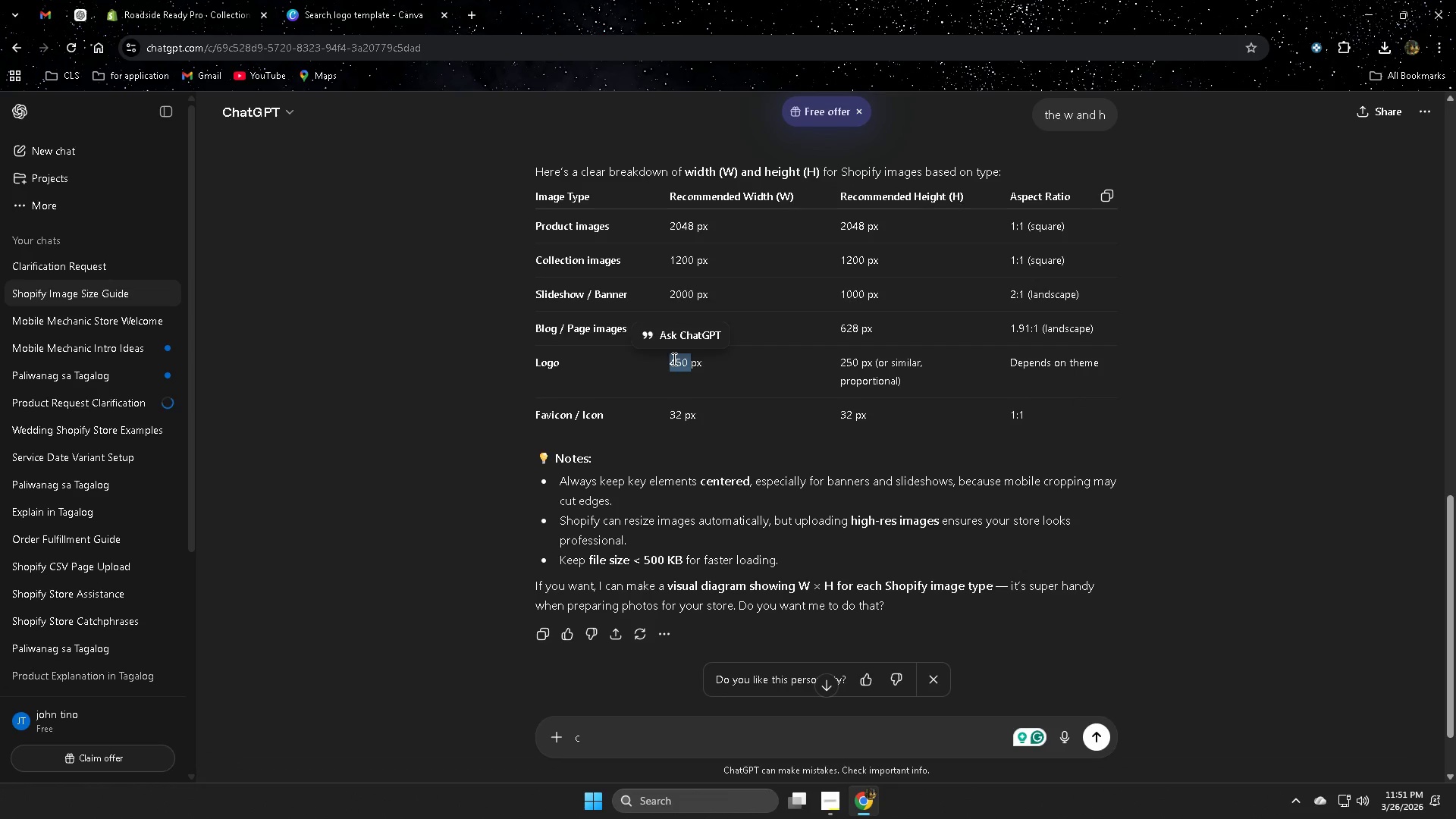 
key(Control+C)
 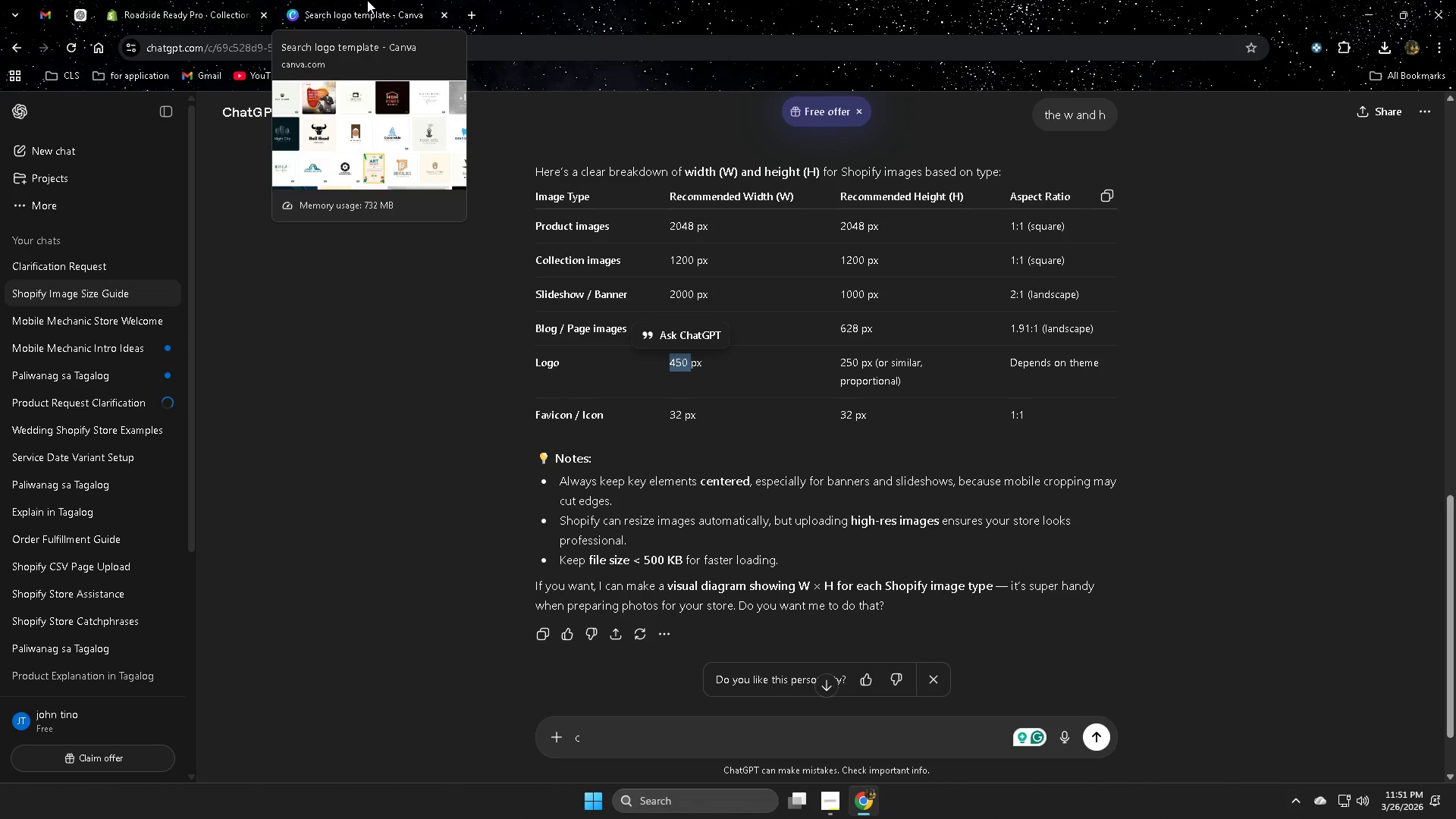 
wait(7.51)
 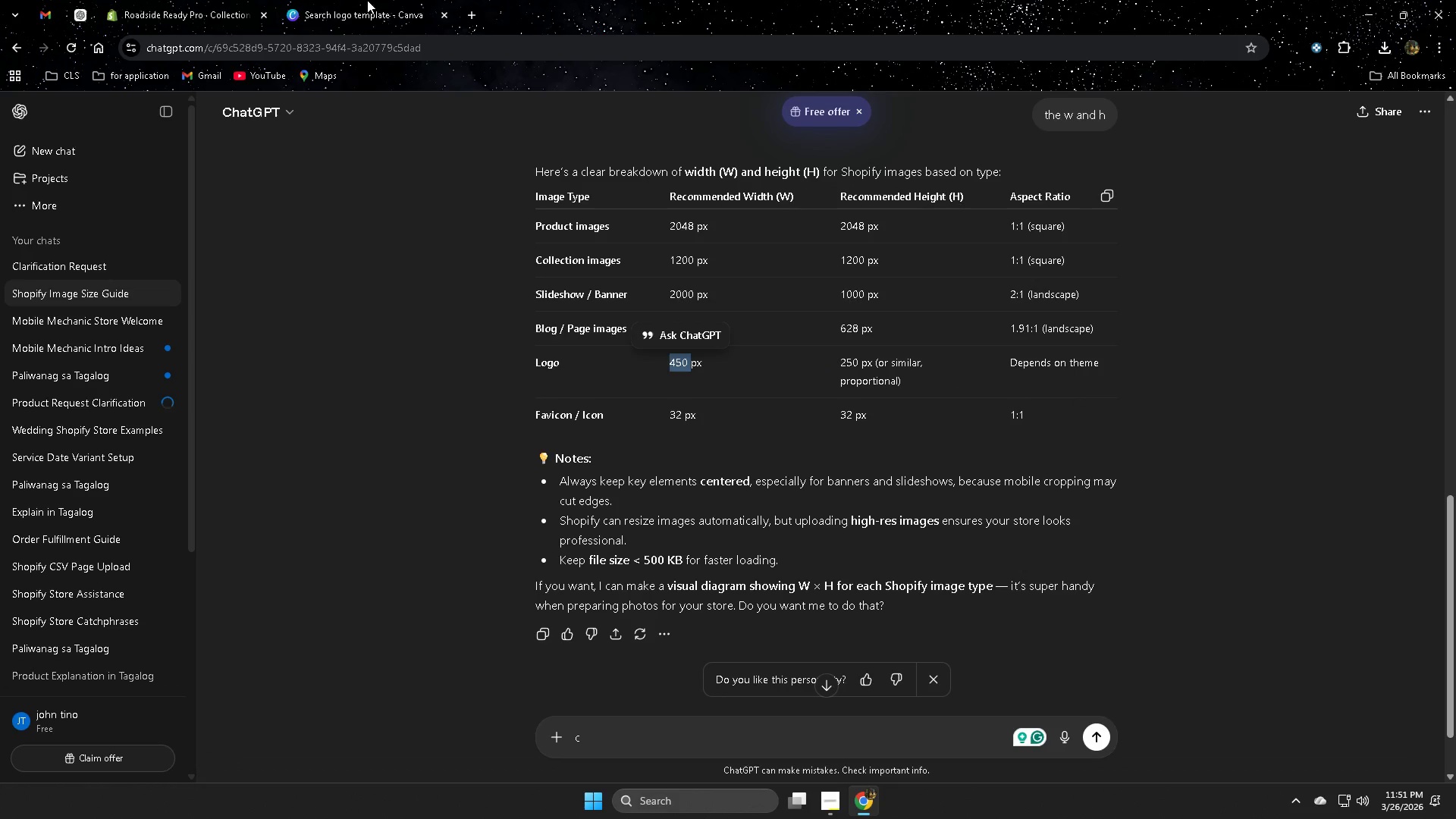 
left_click([367, 0])